 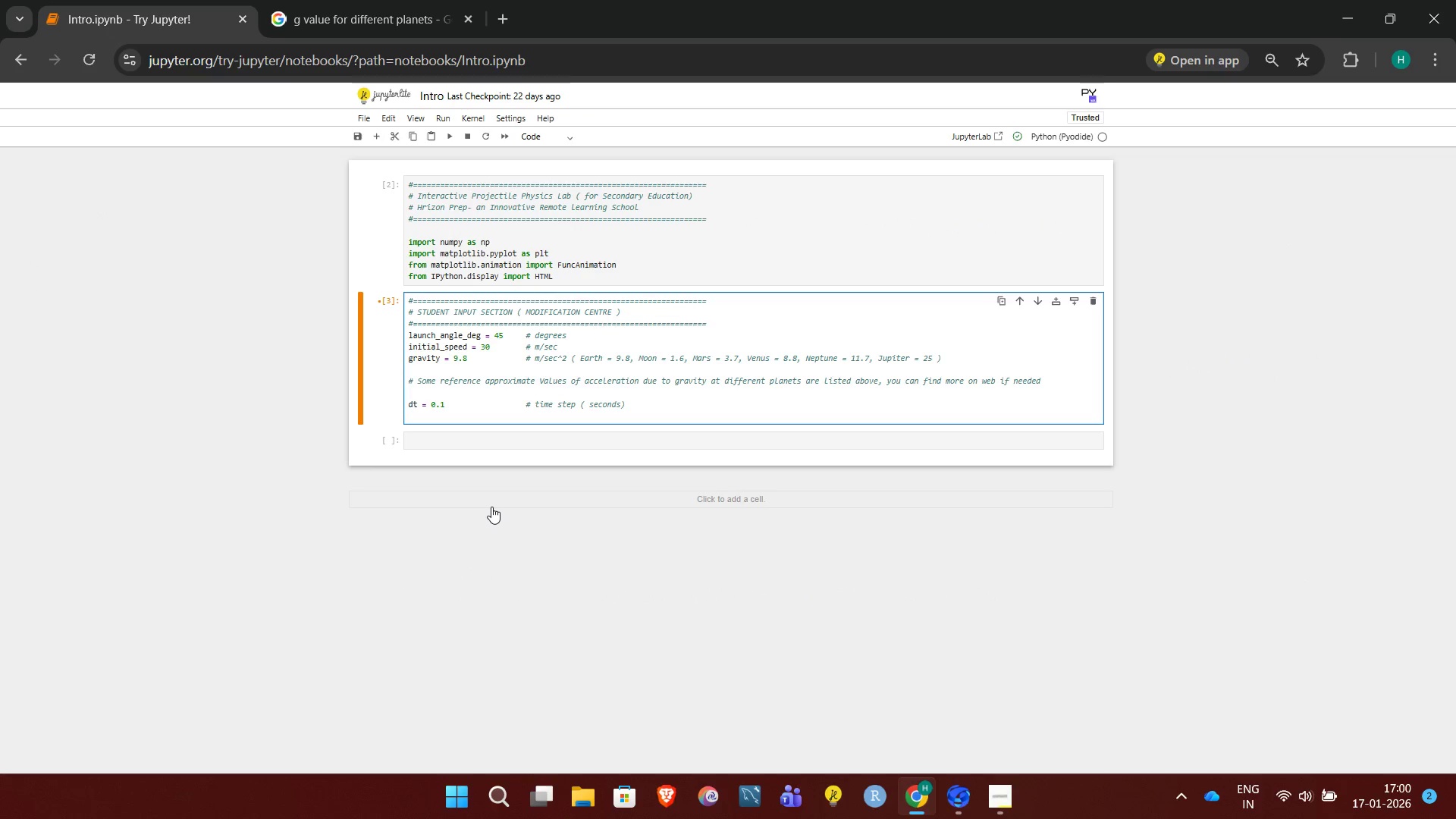 
hold_key(key=Space, duration=0.78)
 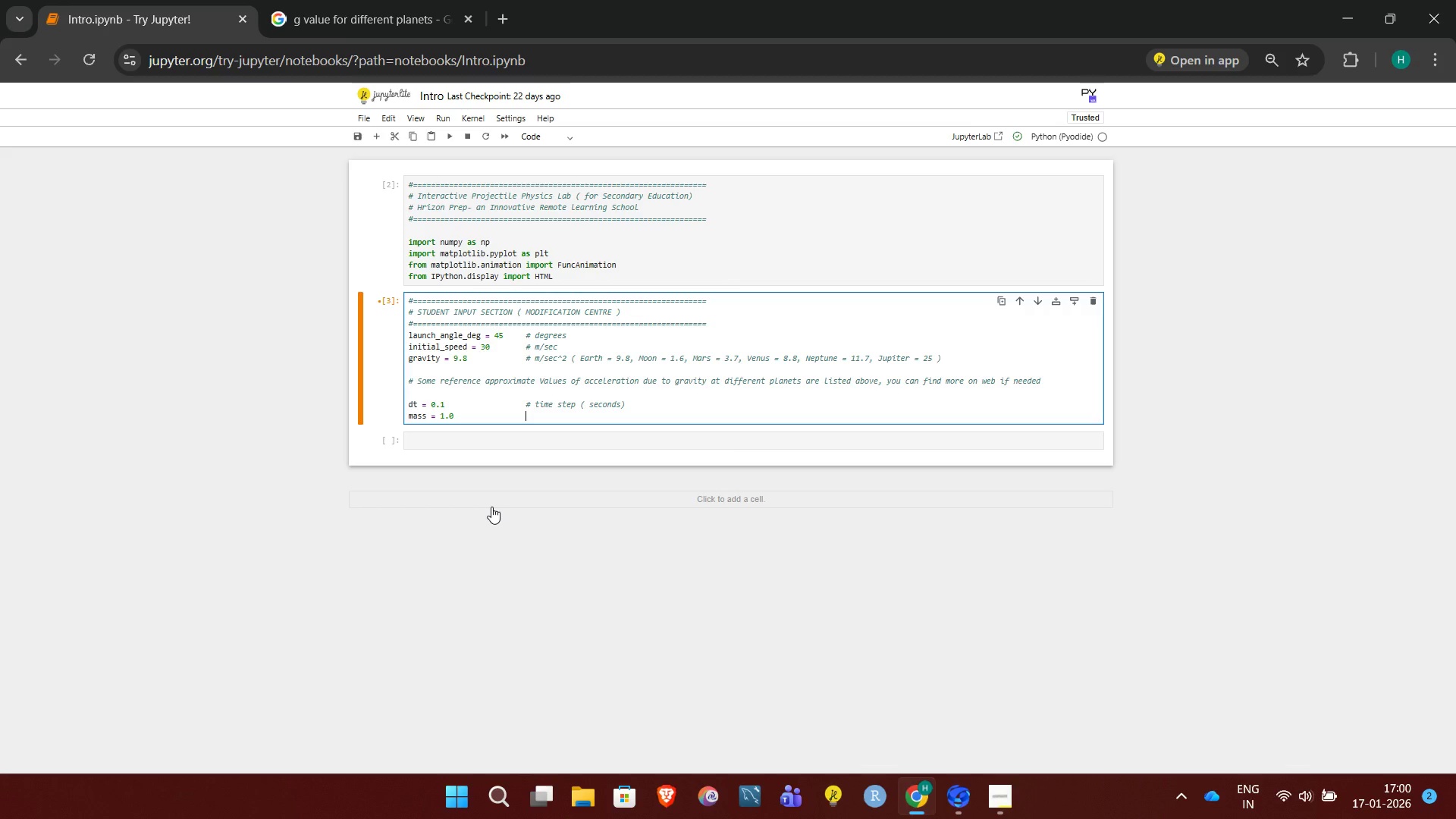 
hold_key(key=ShiftLeft, duration=0.53)
 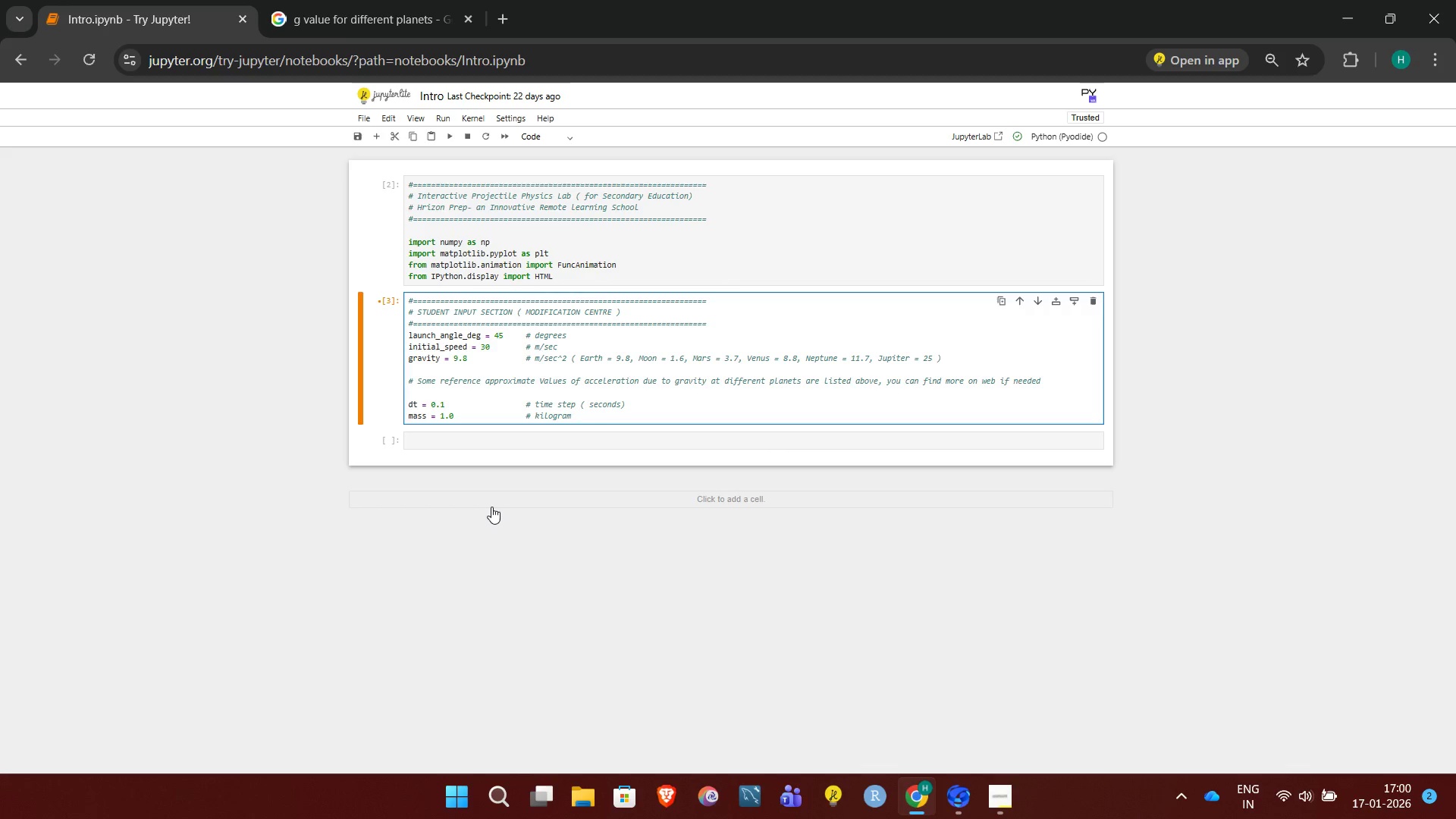 
wait(19.38)
 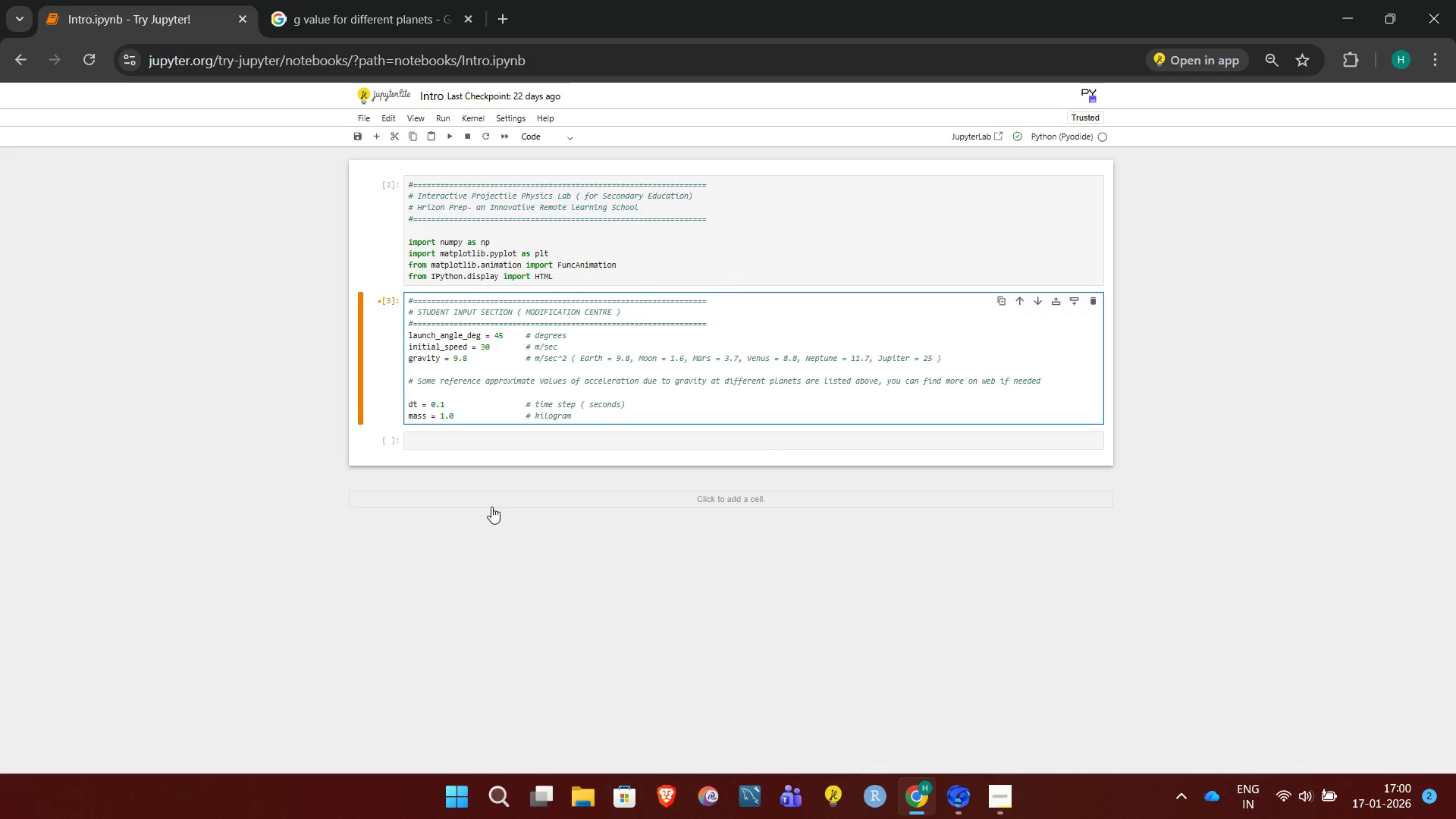 
key(Control+Enter)
 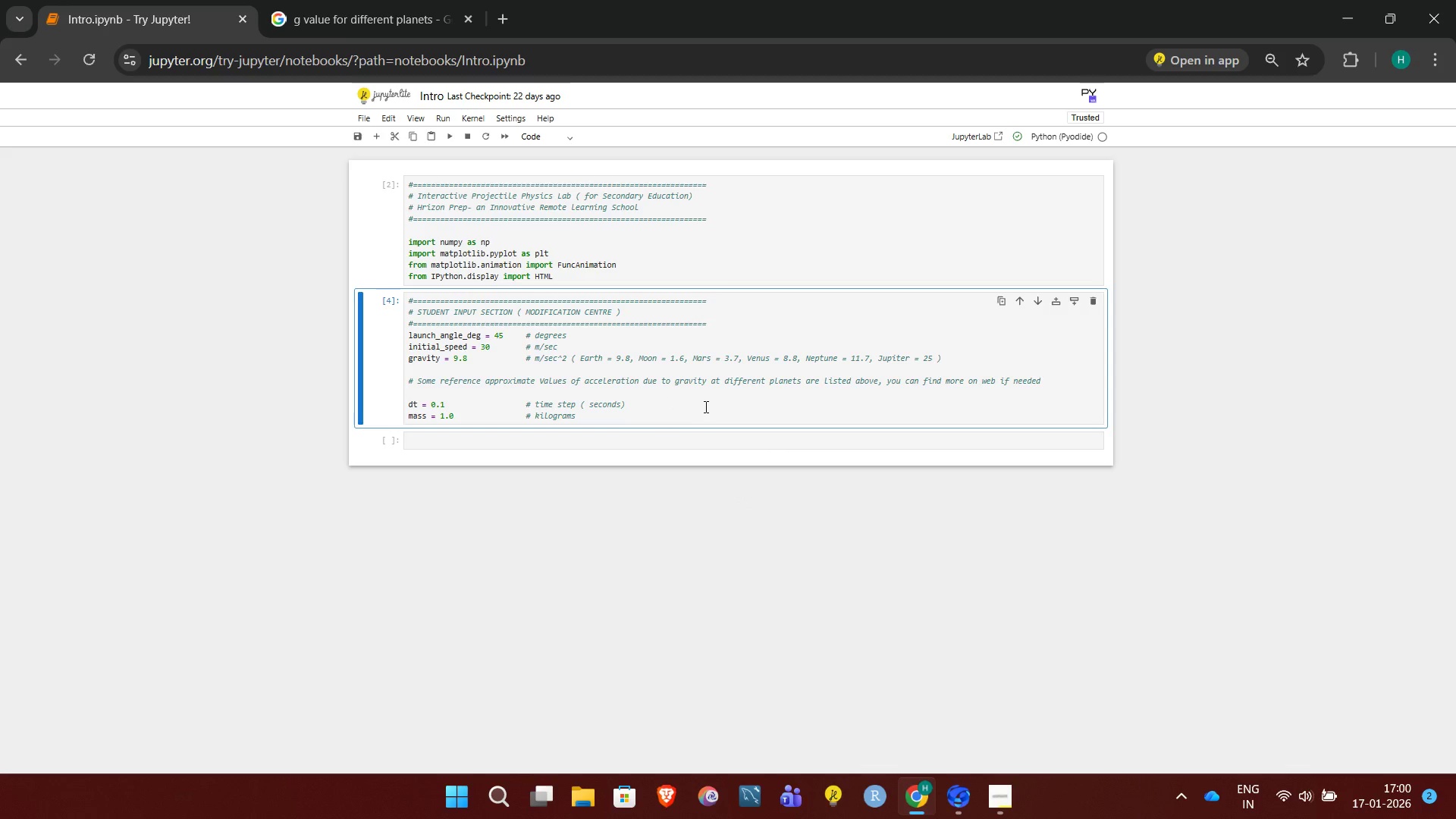 
left_click([713, 405])
 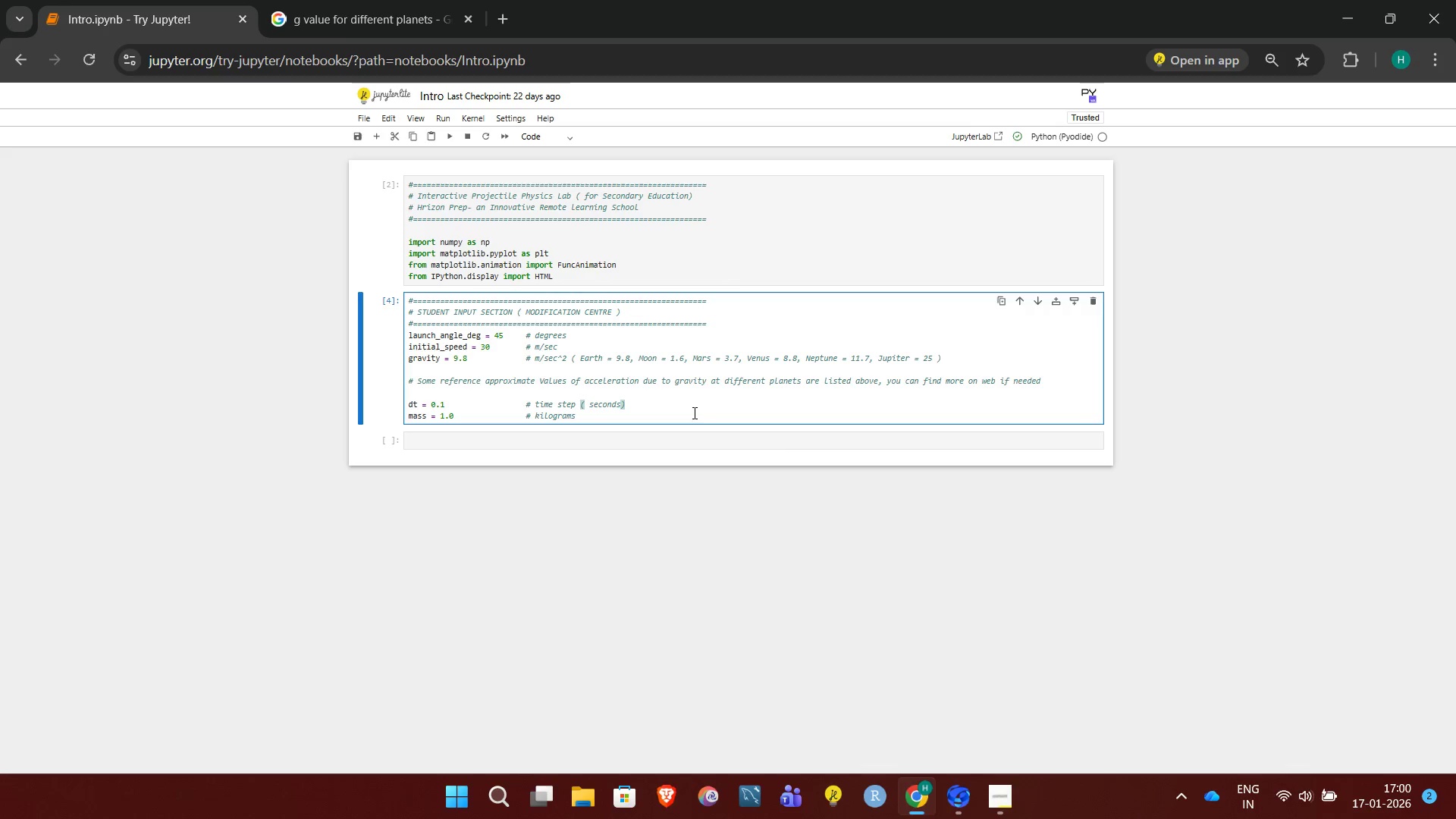 
left_click([687, 416])
 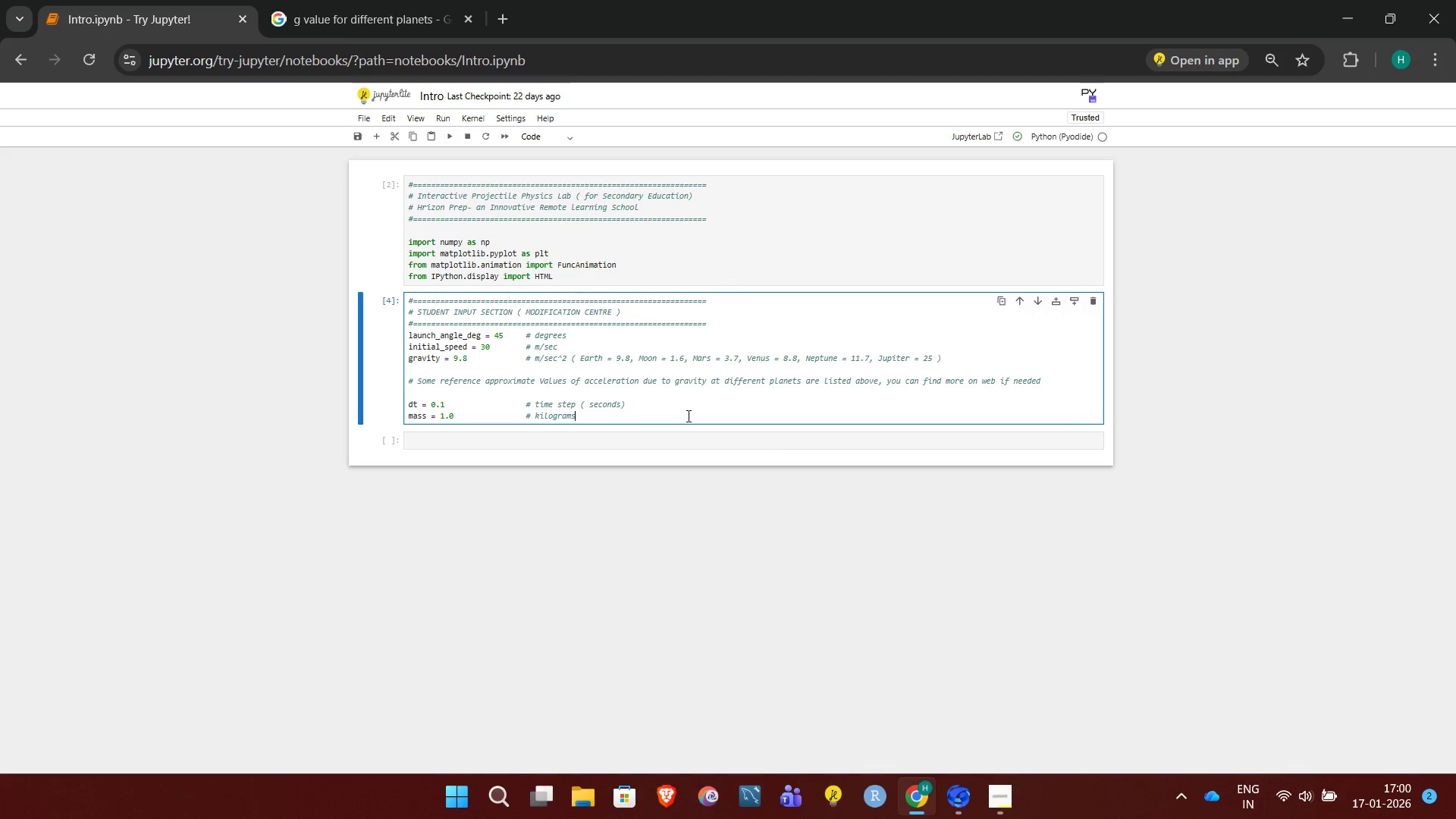 
key(Control+Enter)
 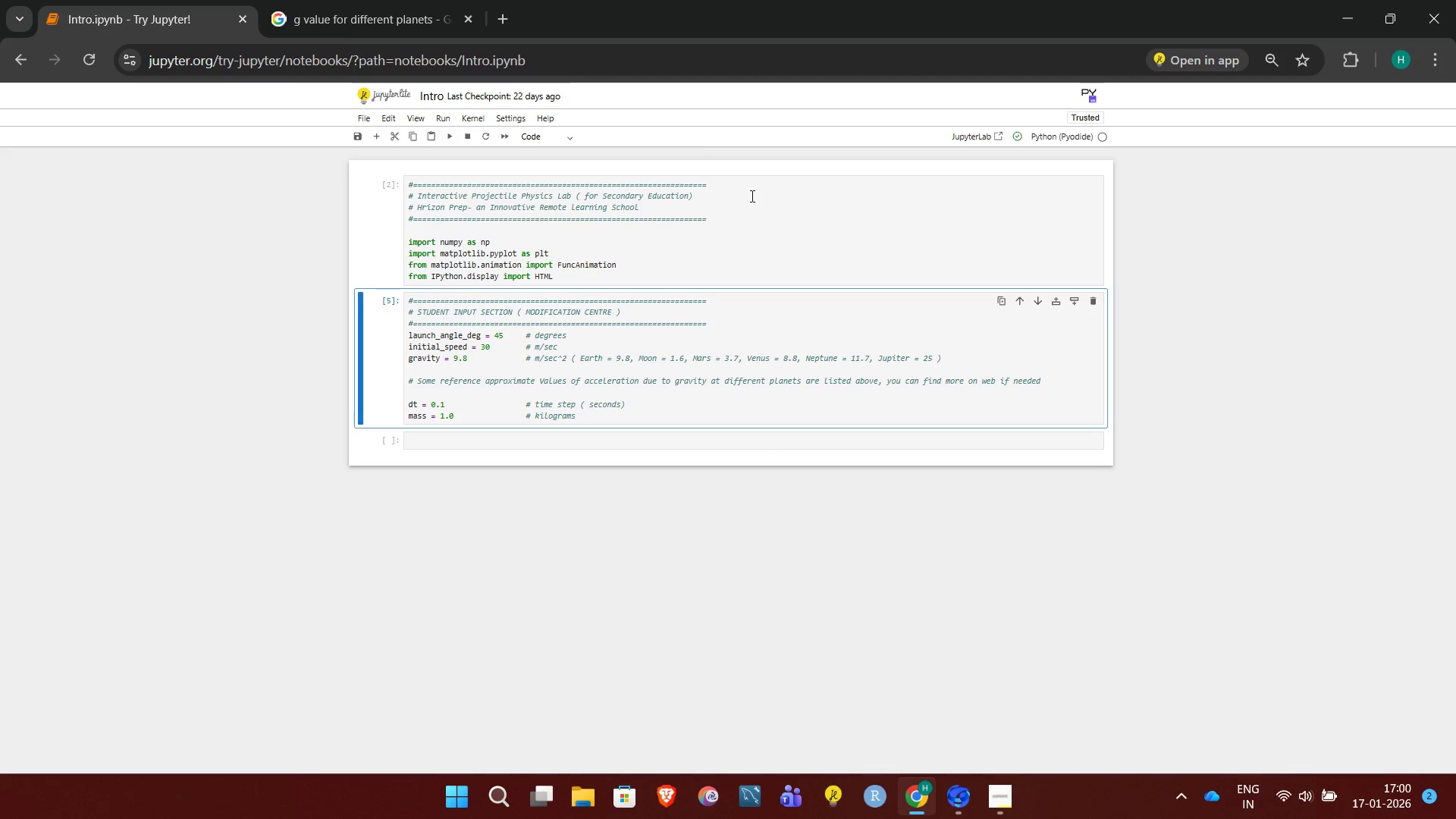 
left_click([708, 268])
 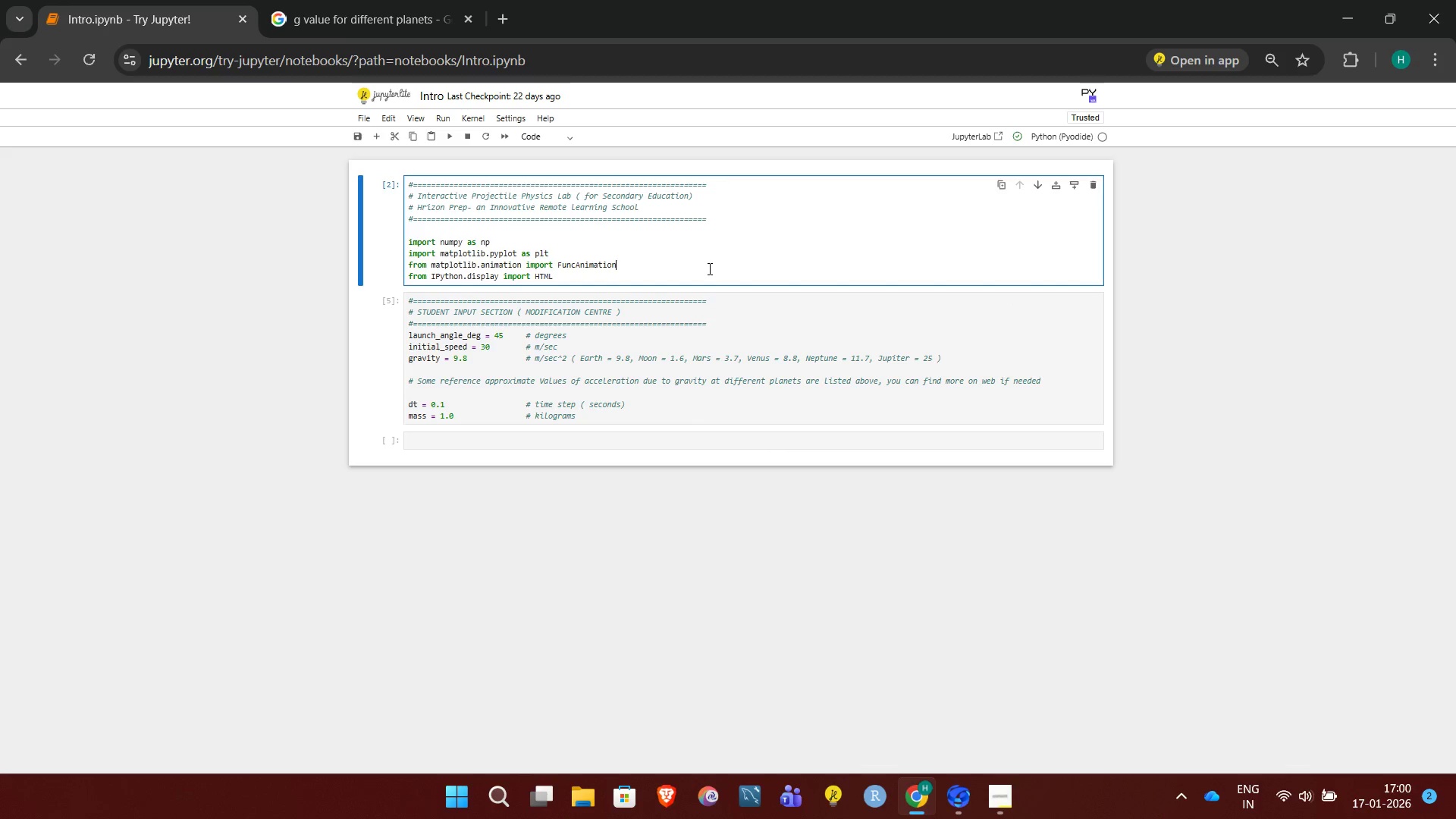 
key(Control+Enter)
 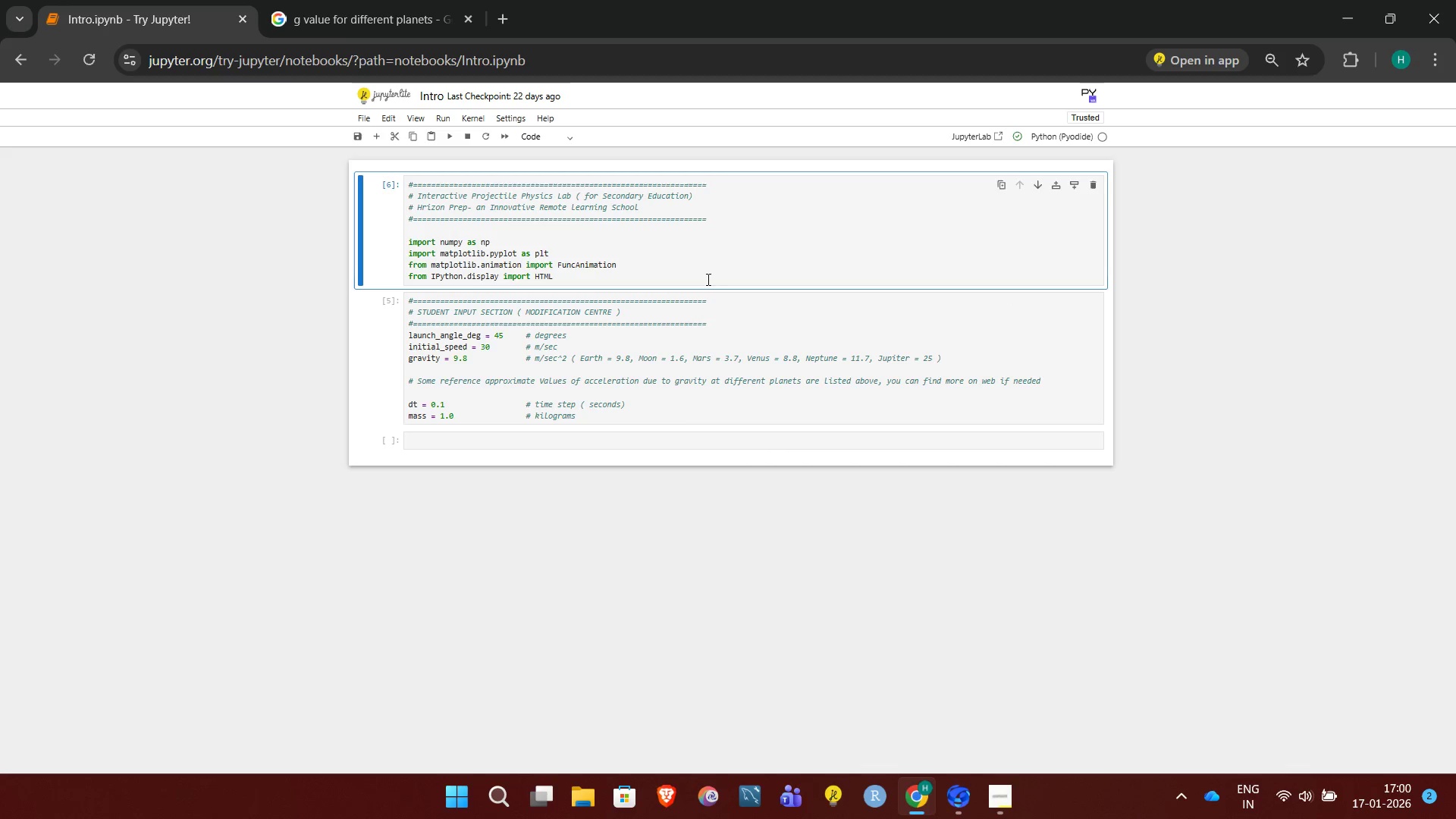 
left_click([682, 413])
 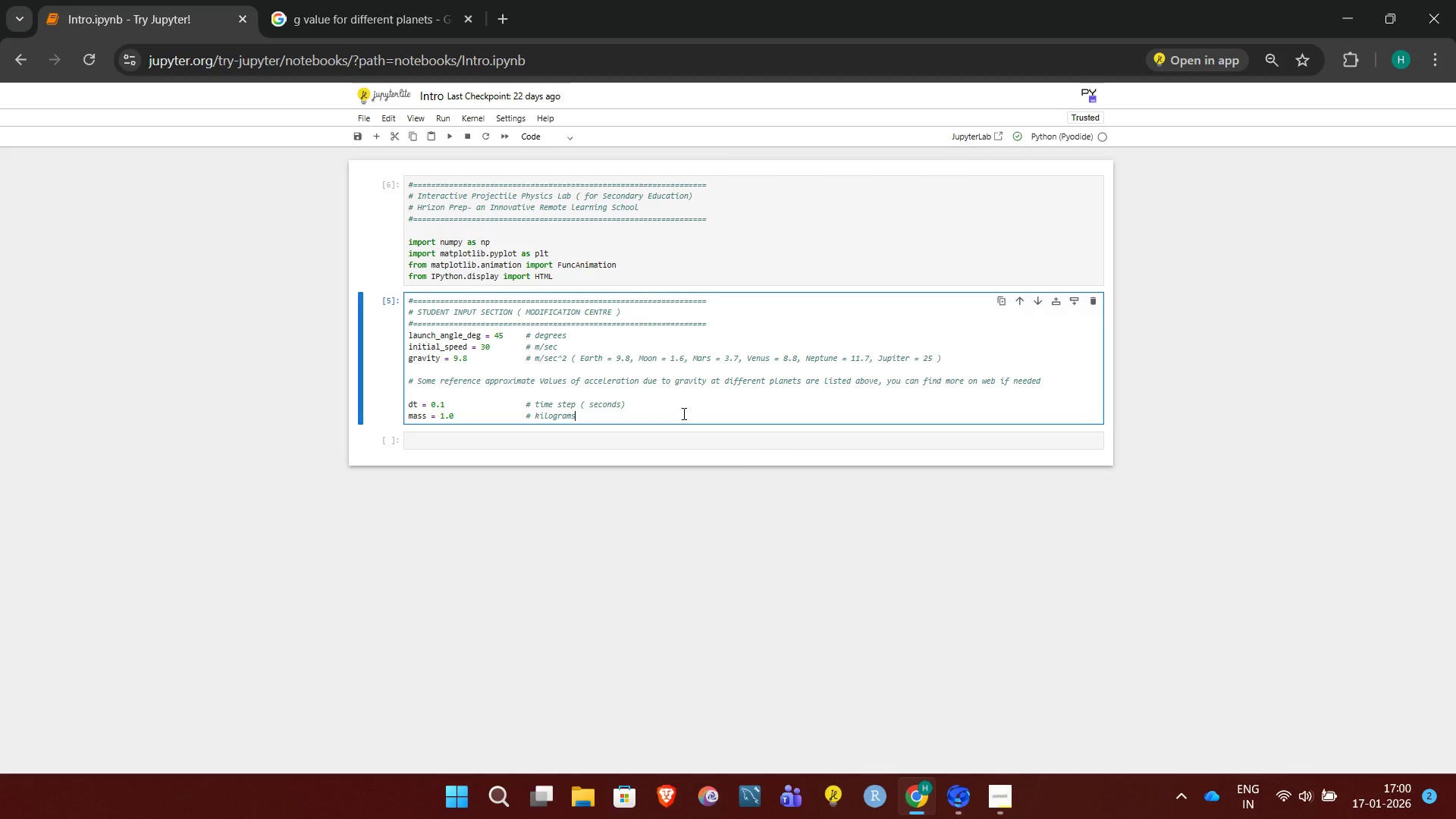 
key(Control+ControlLeft)
 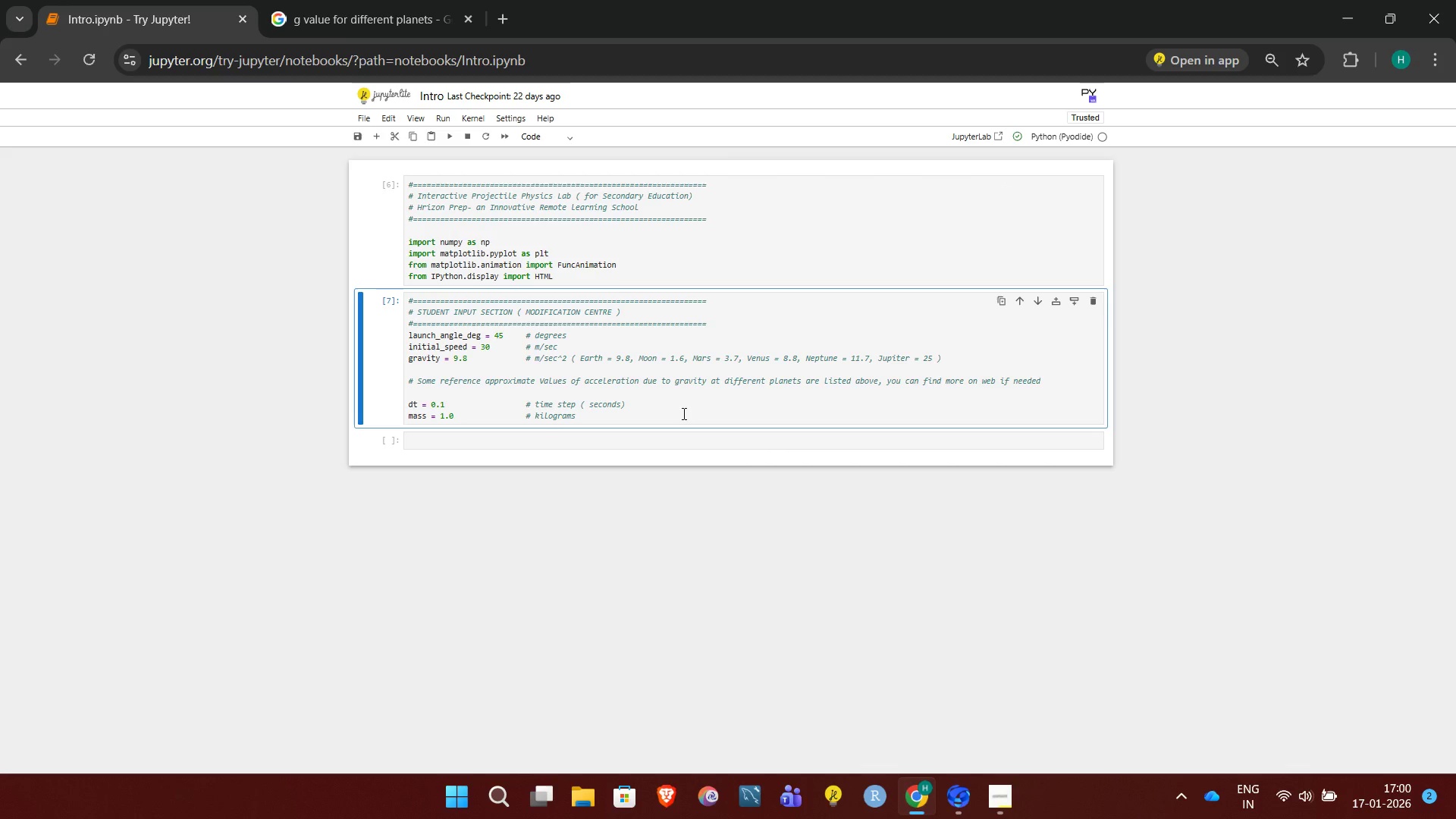 
key(Control+Enter)
 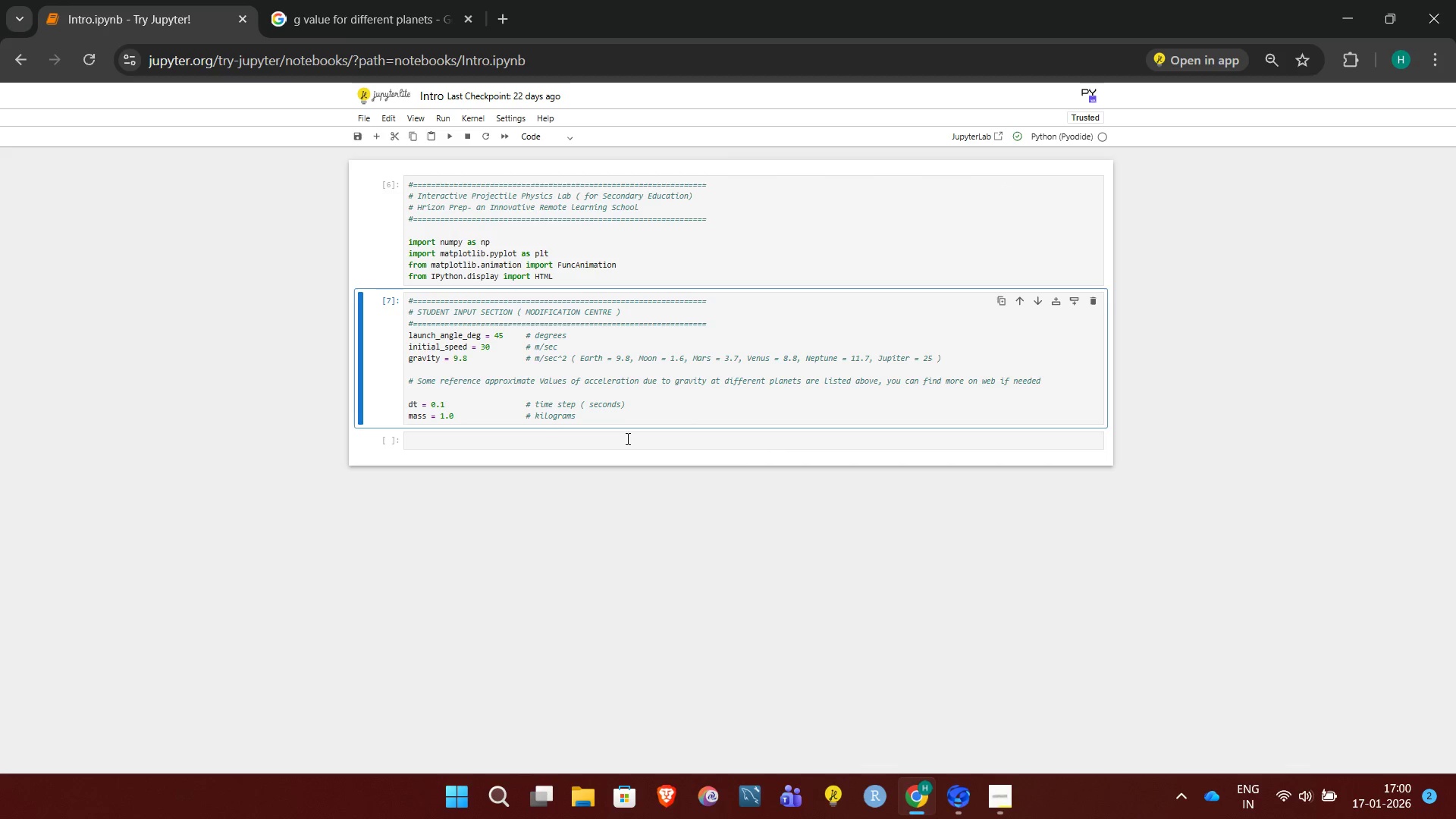 
left_click([620, 441])
 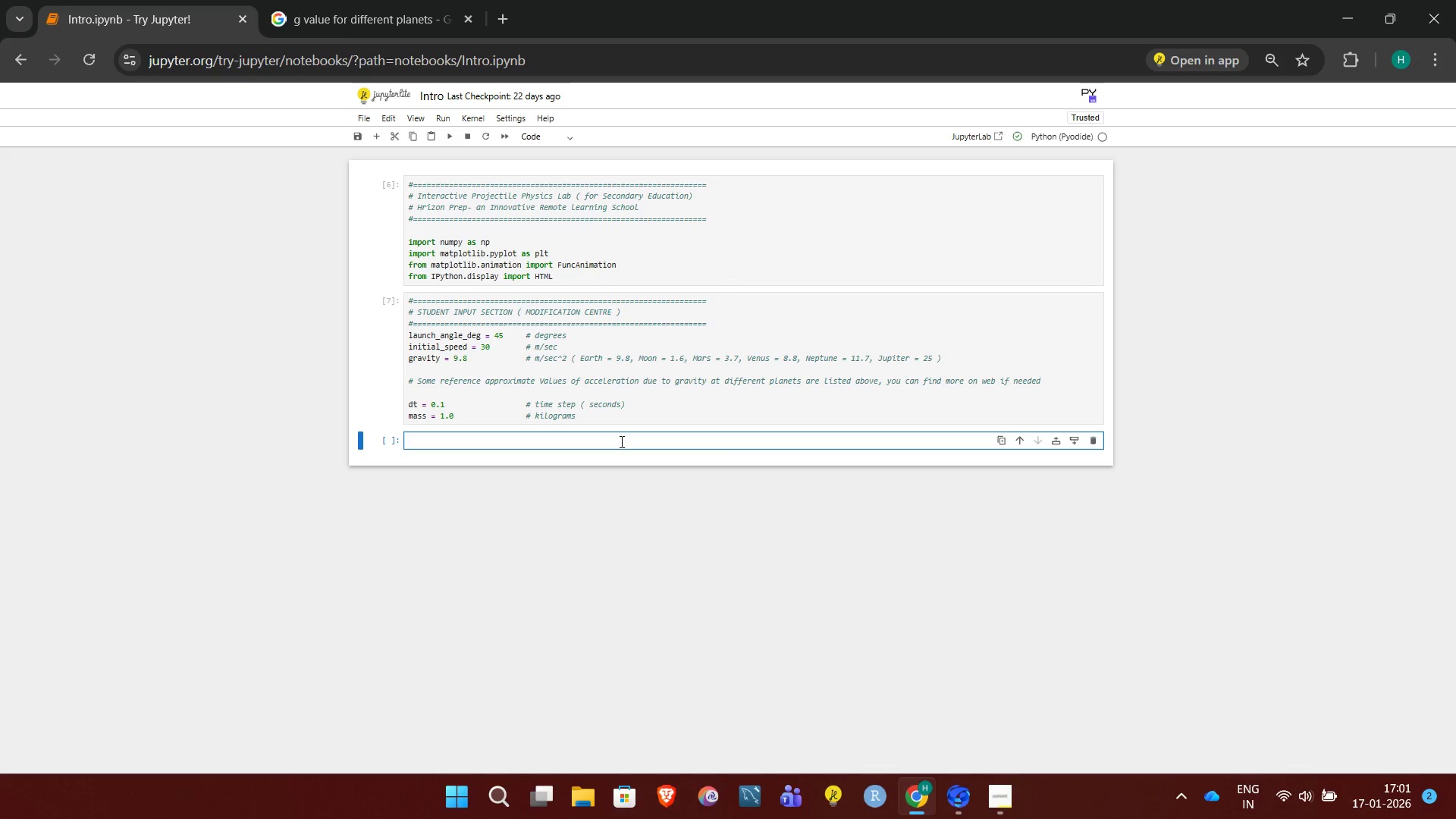 
key(Shift+3)
 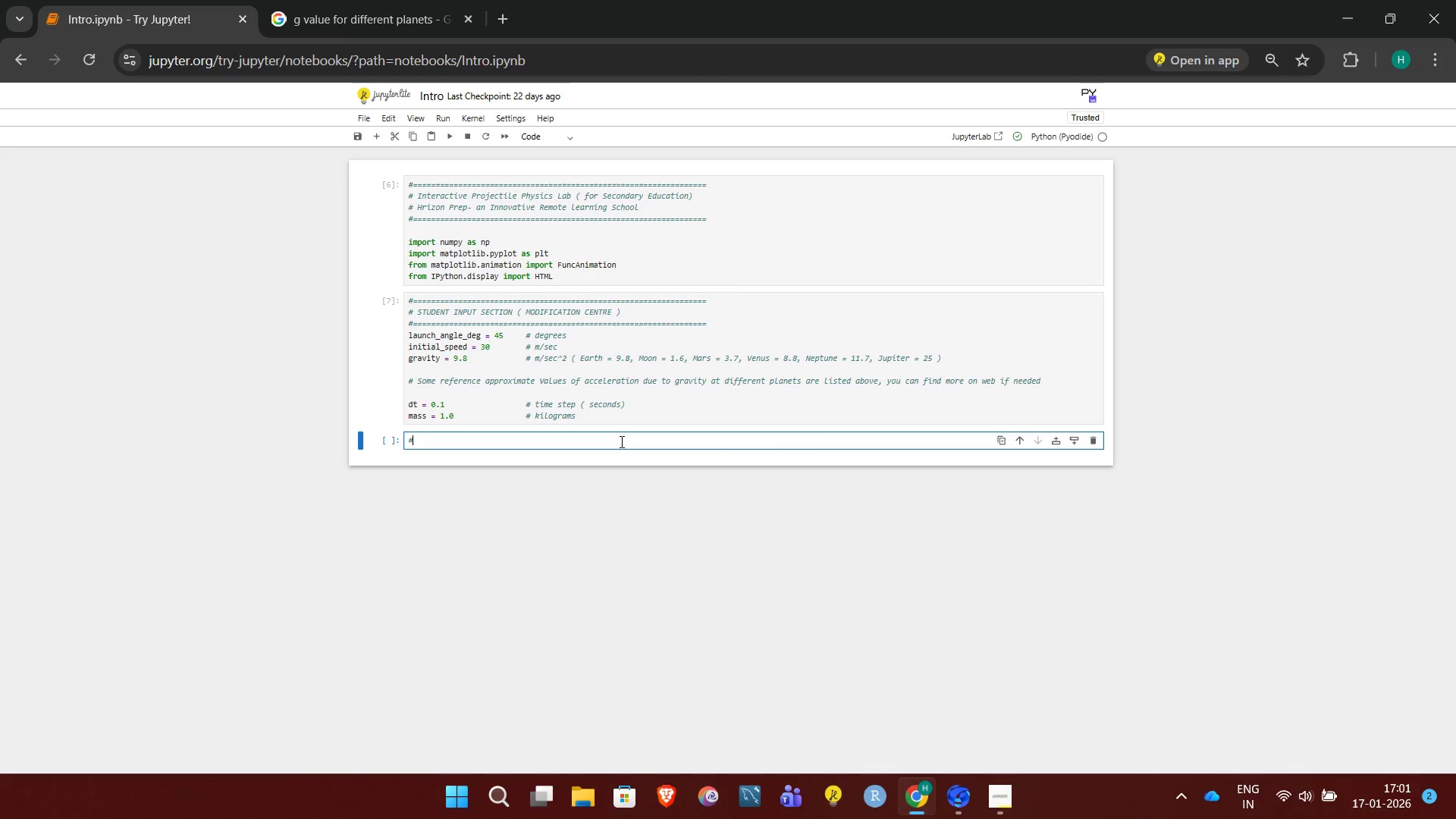 
key(Space)
 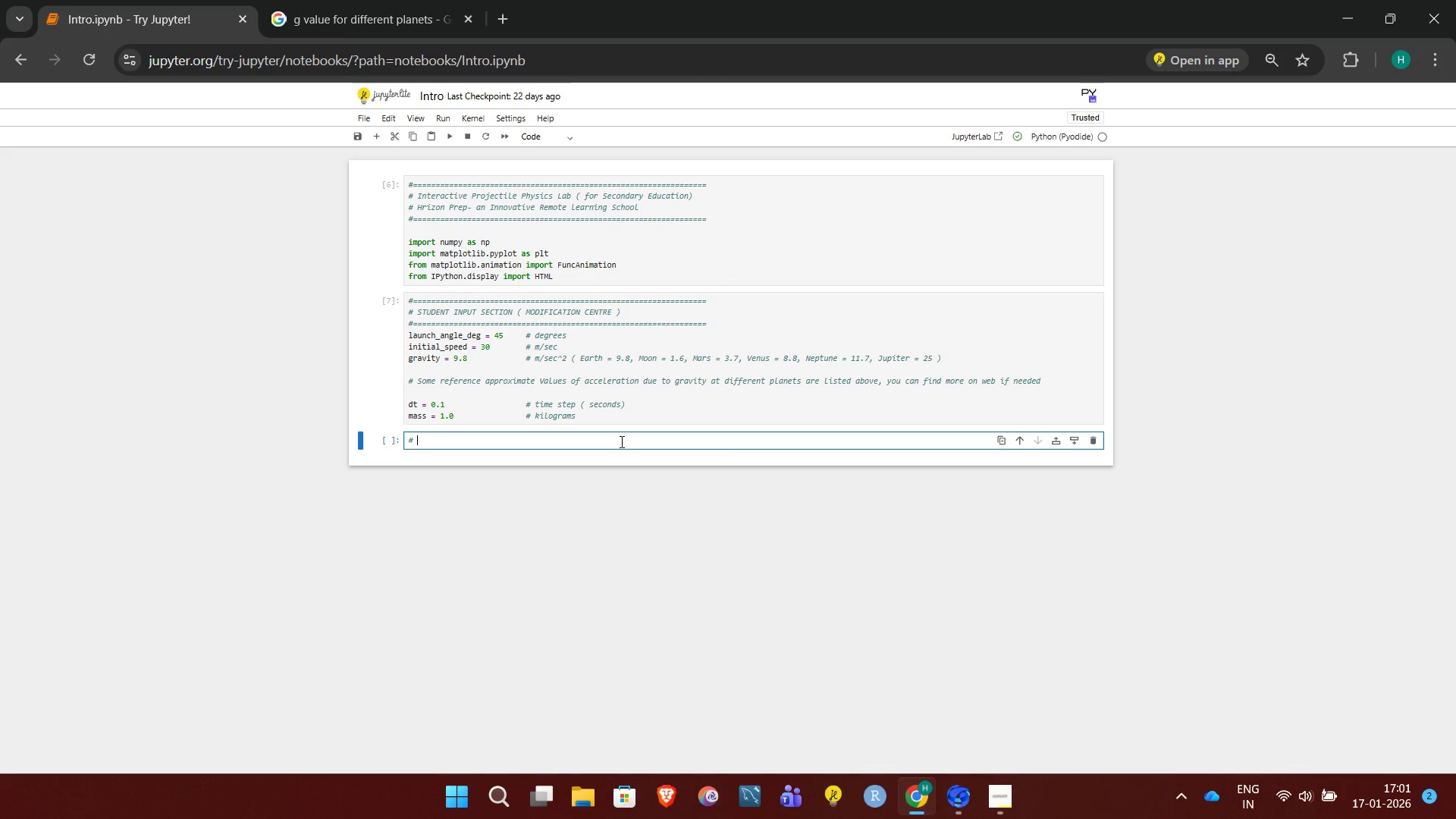 
hold_key(key=Equal, duration=0.59)
 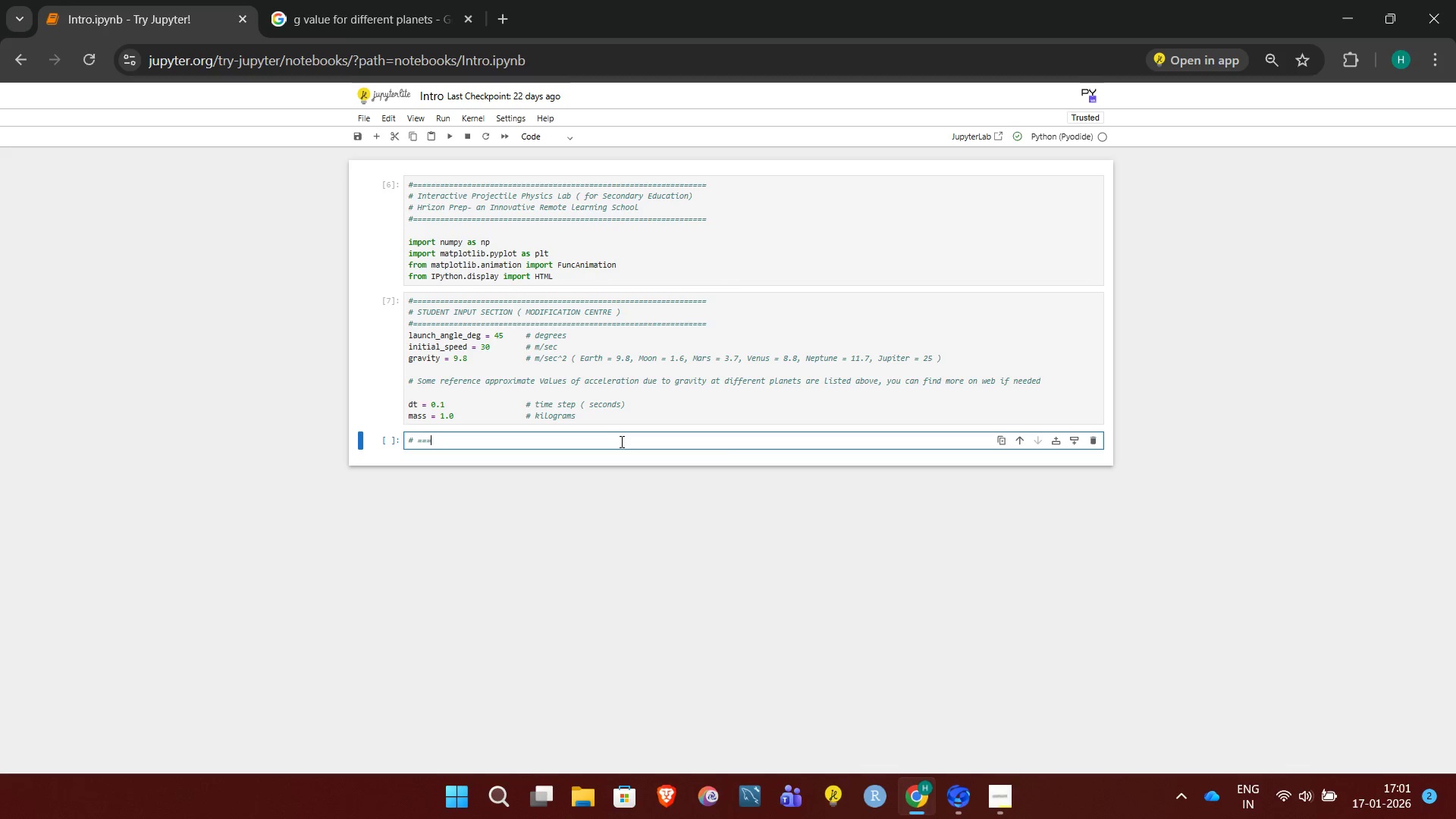 
key(Backspace)
 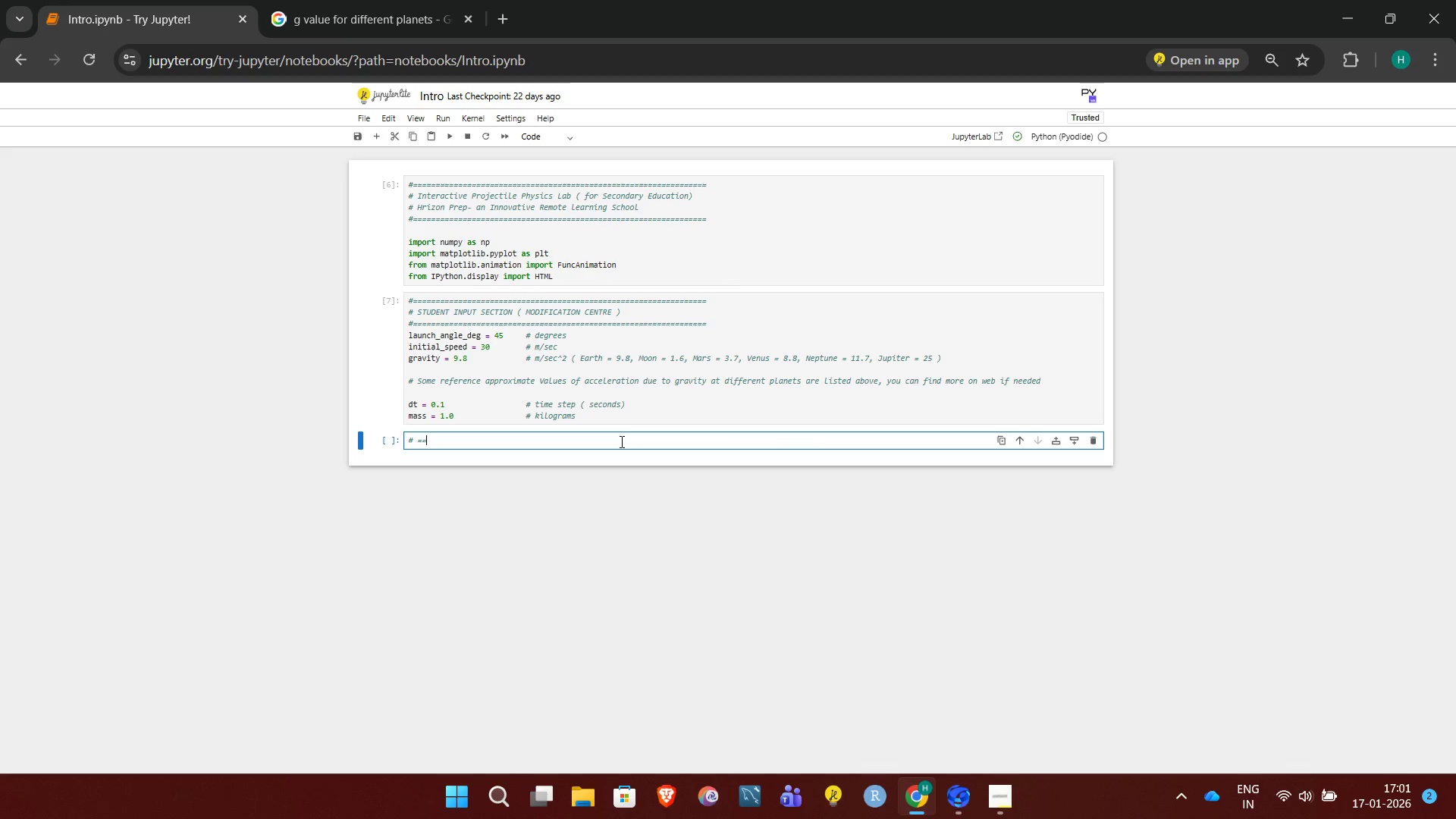 
key(Backspace)
 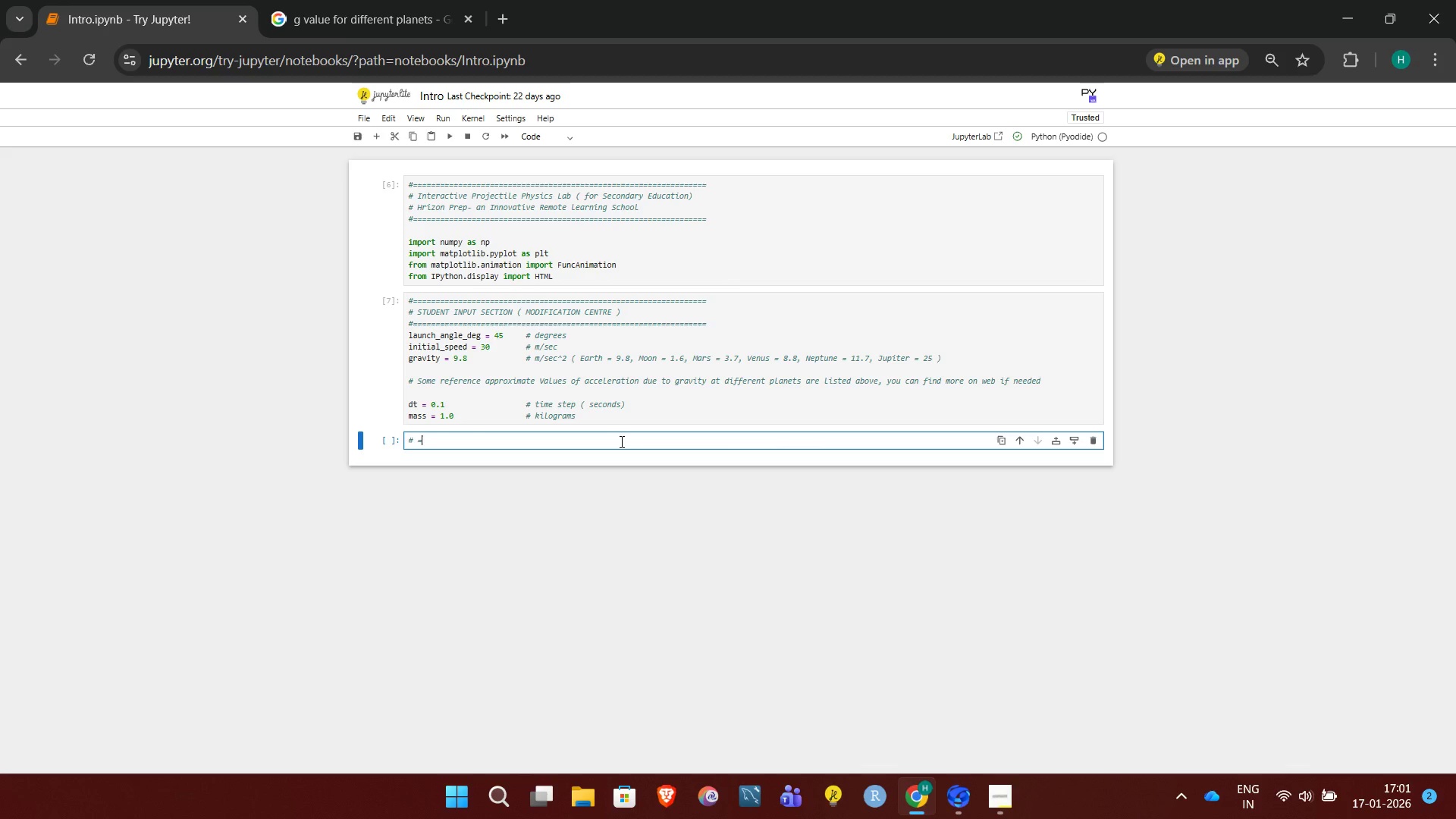 
key(Backspace)
 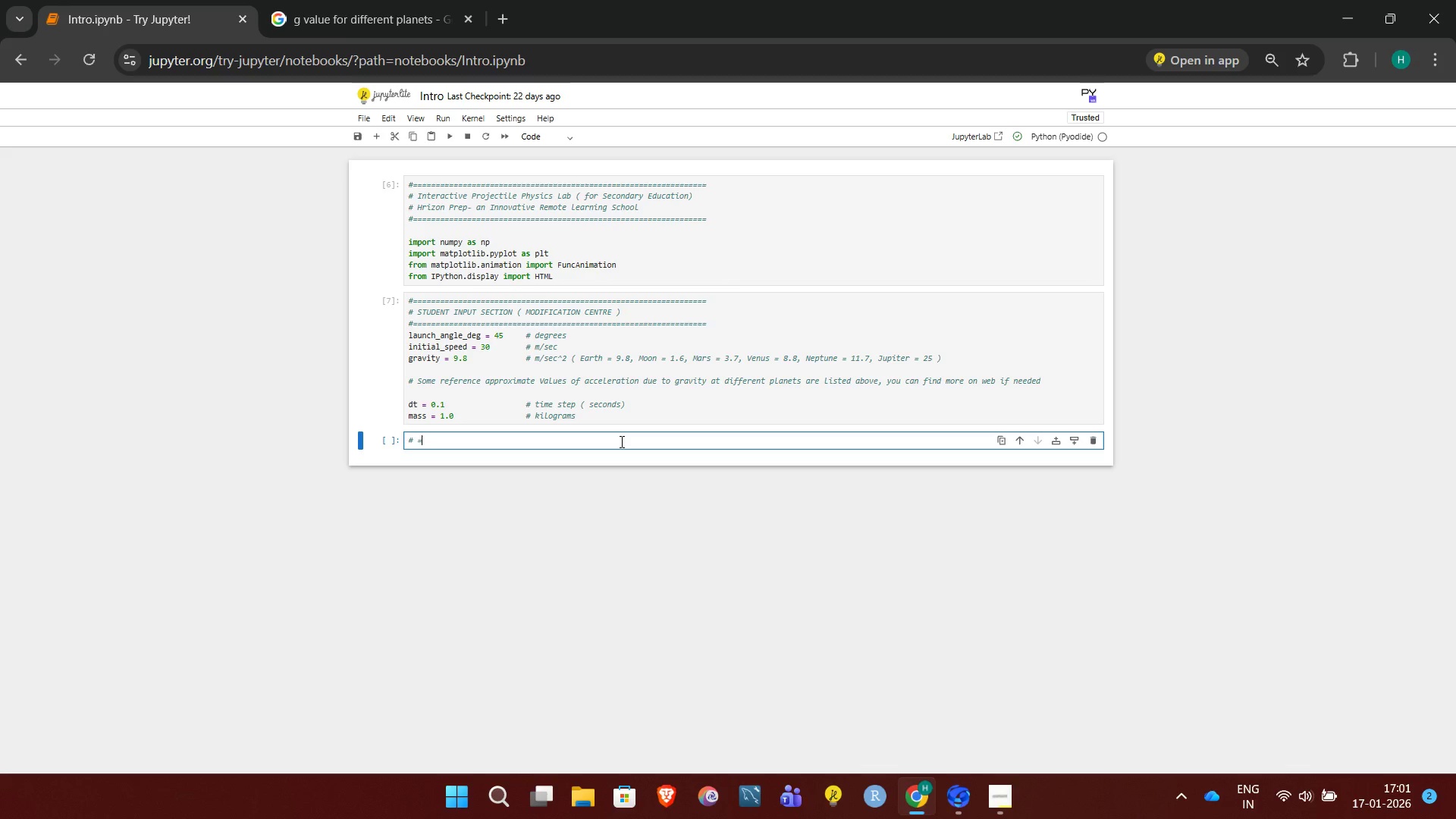 
key(Backspace)
 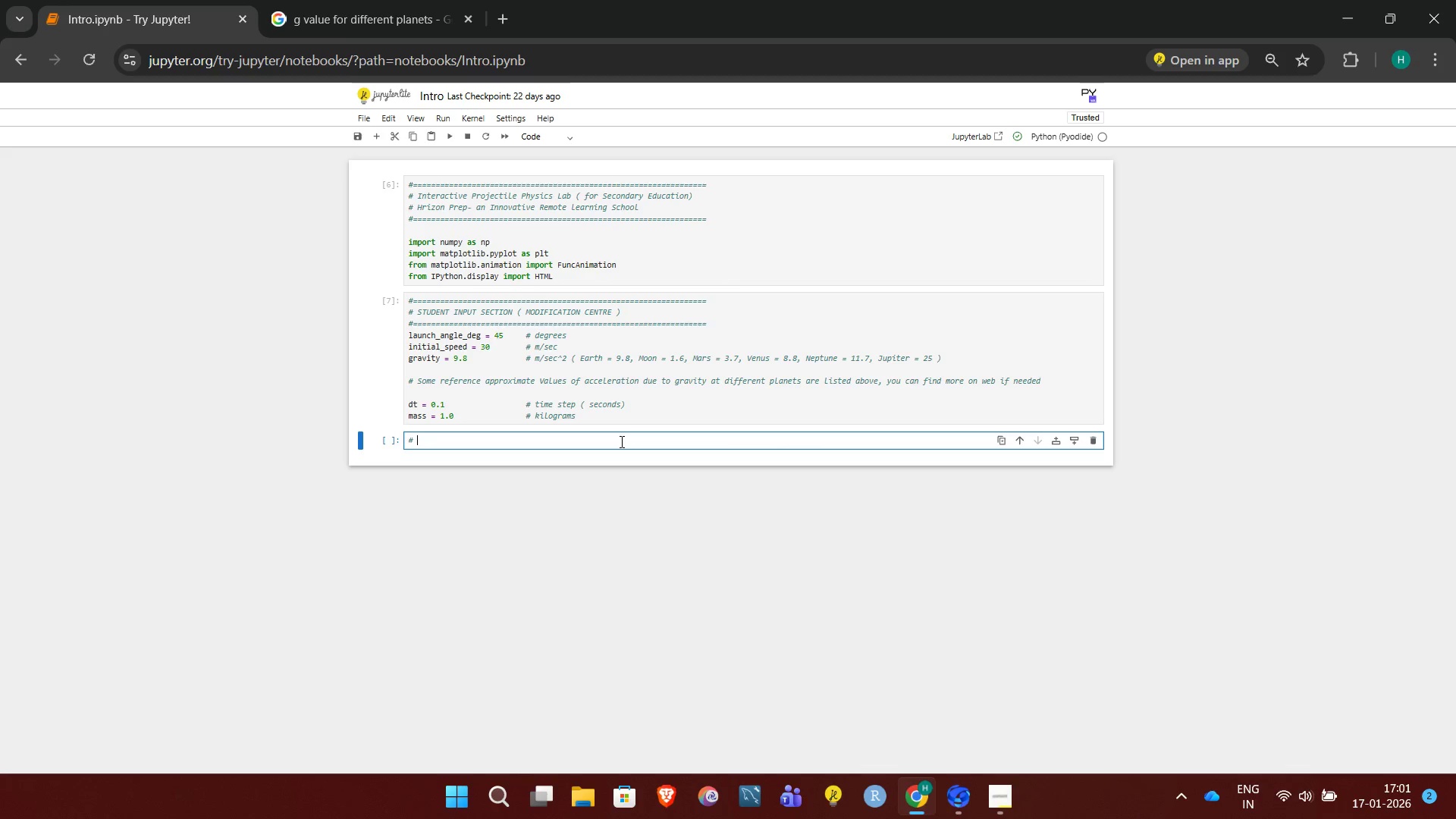 
key(Backspace)
 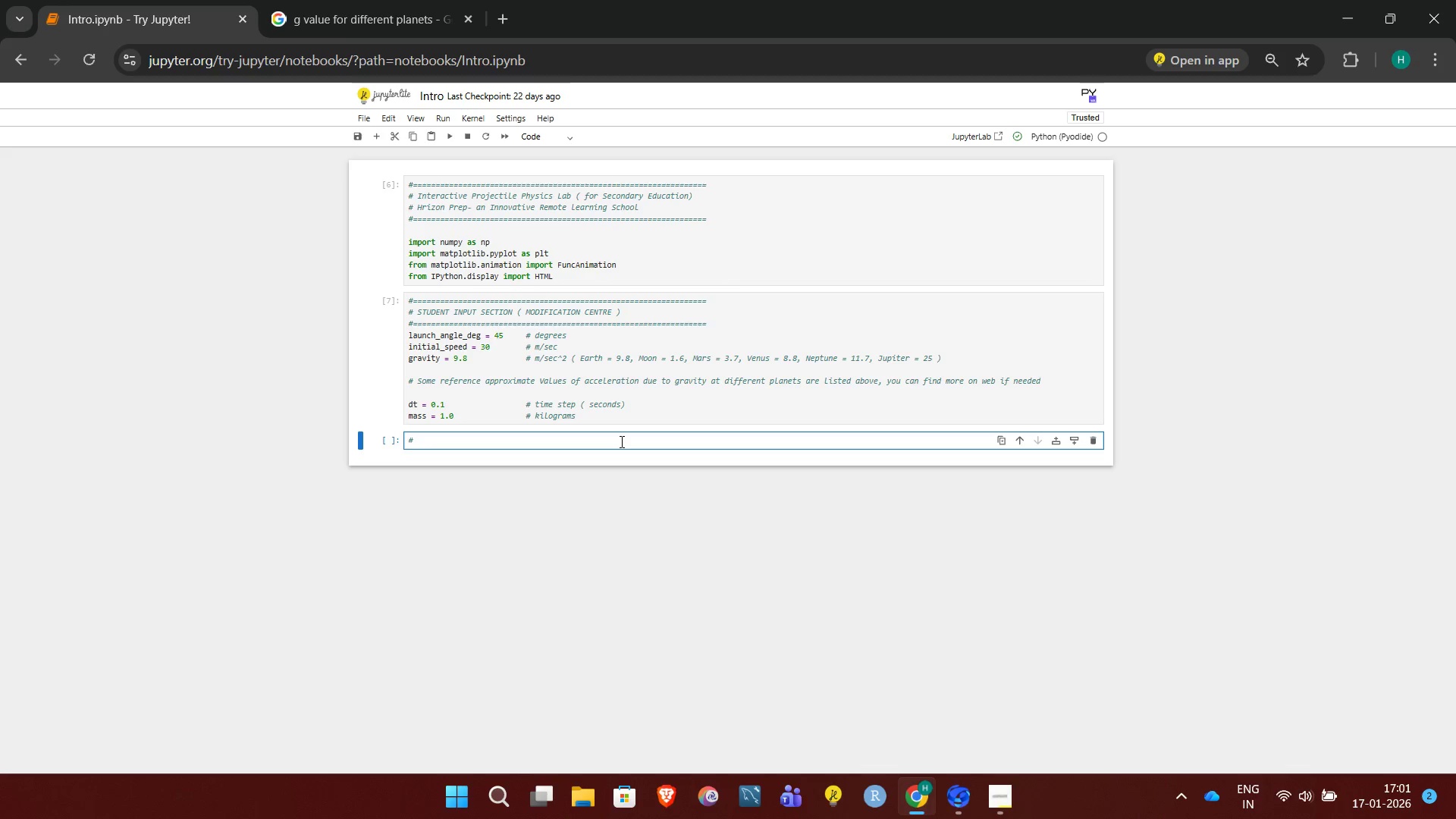 
hold_key(key=Equal, duration=1.5)
 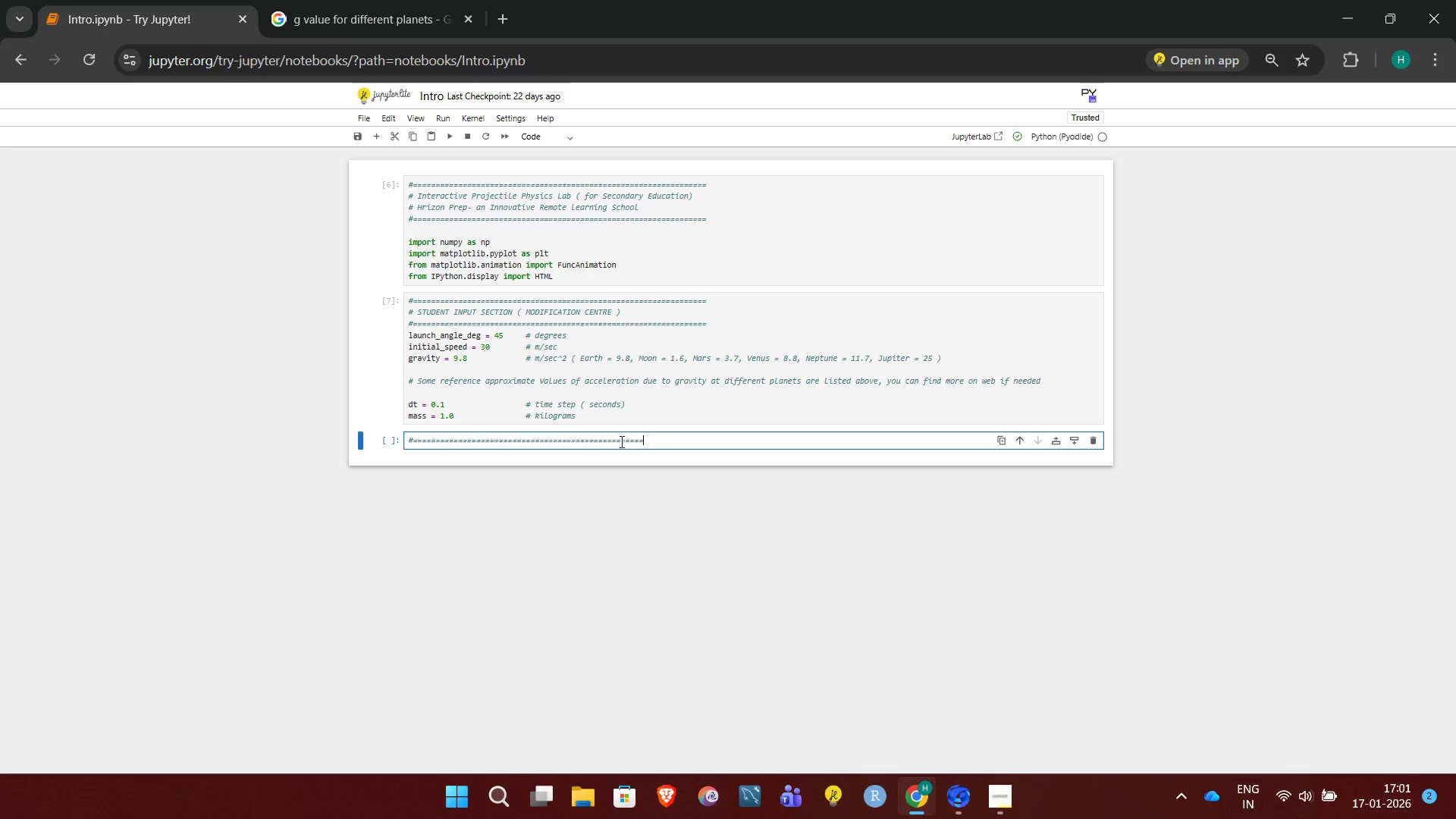 
hold_key(key=Equal, duration=0.73)
 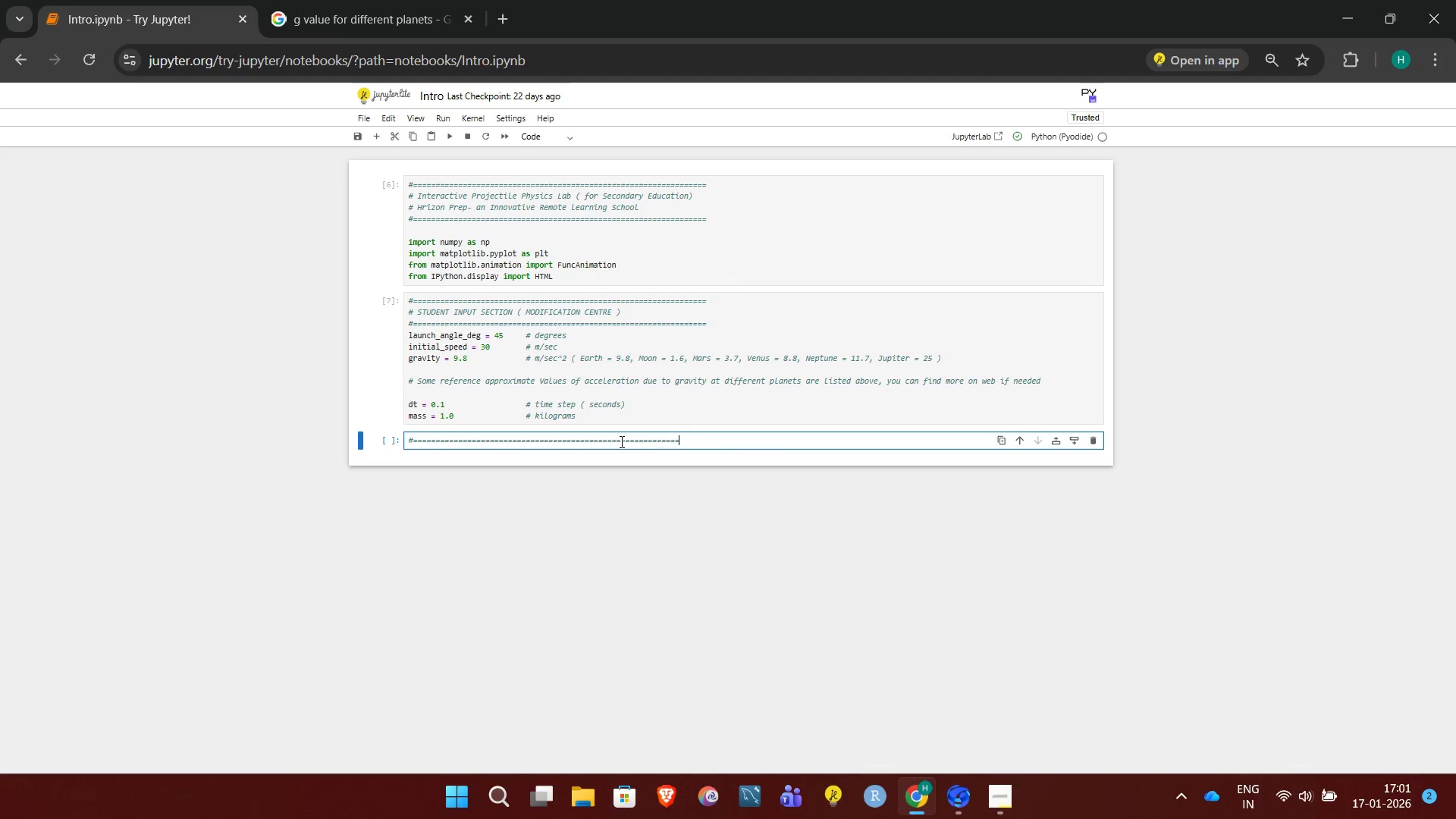 
key(Equal)
 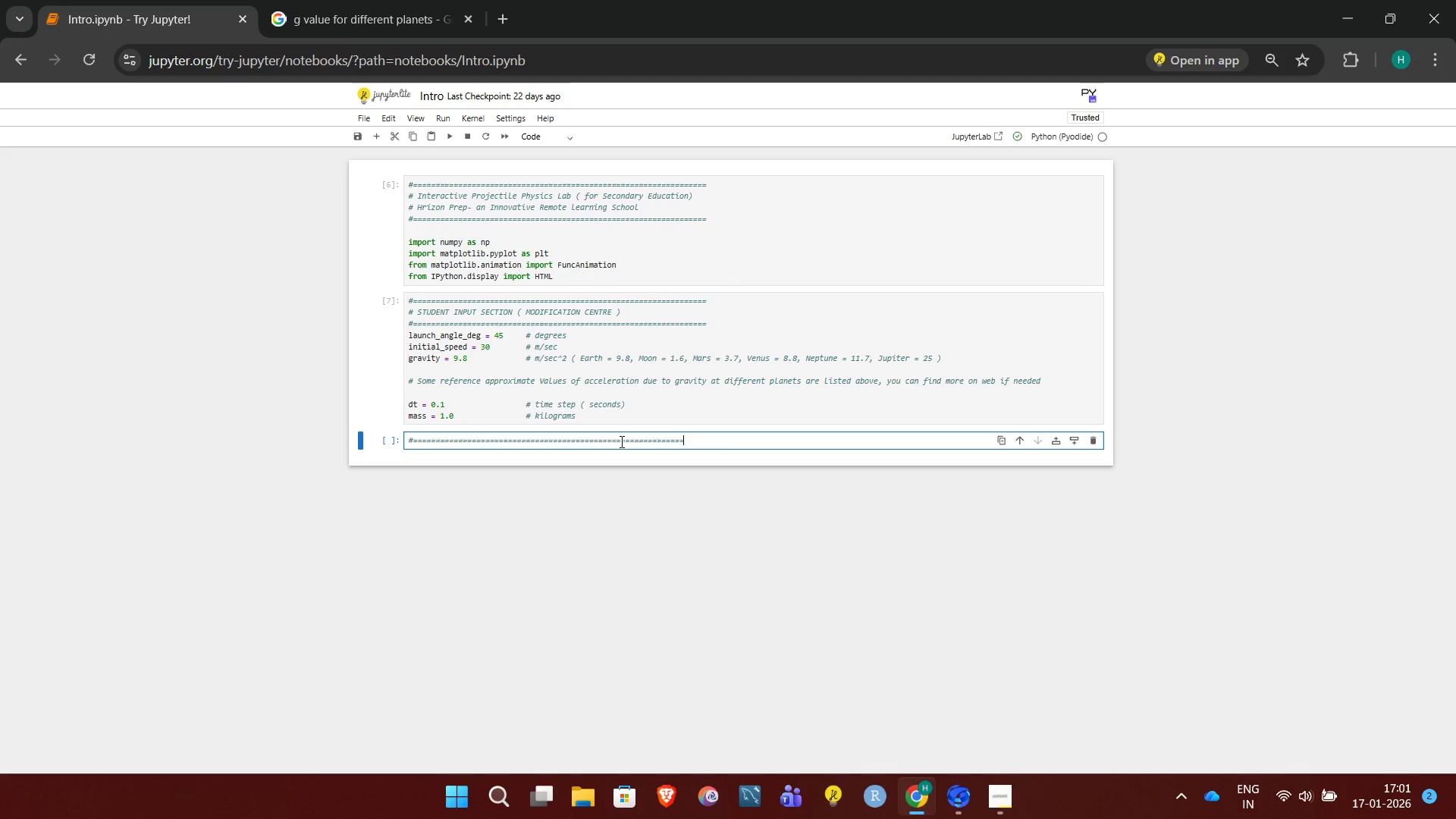 
key(Equal)
 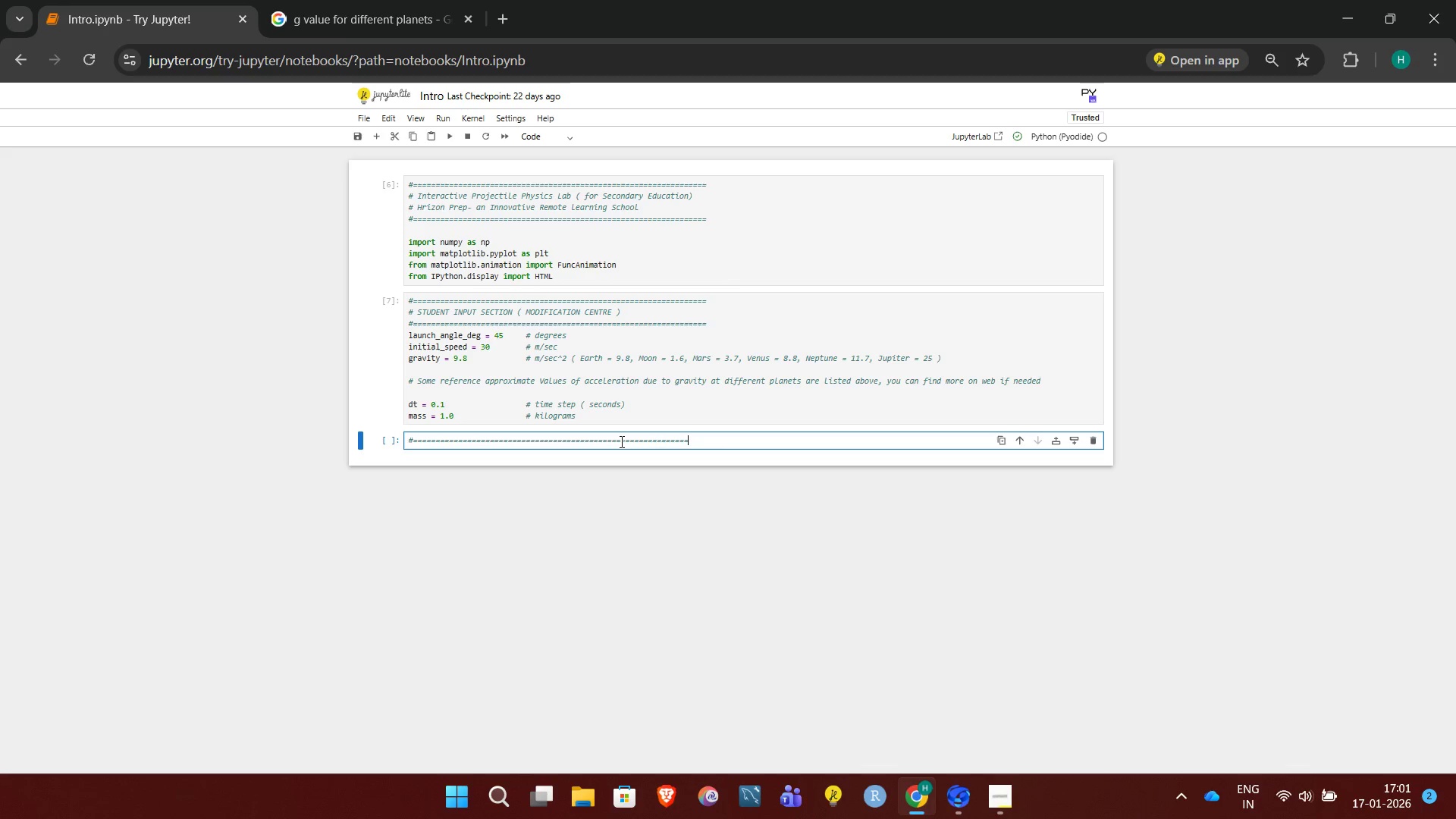 
key(Equal)
 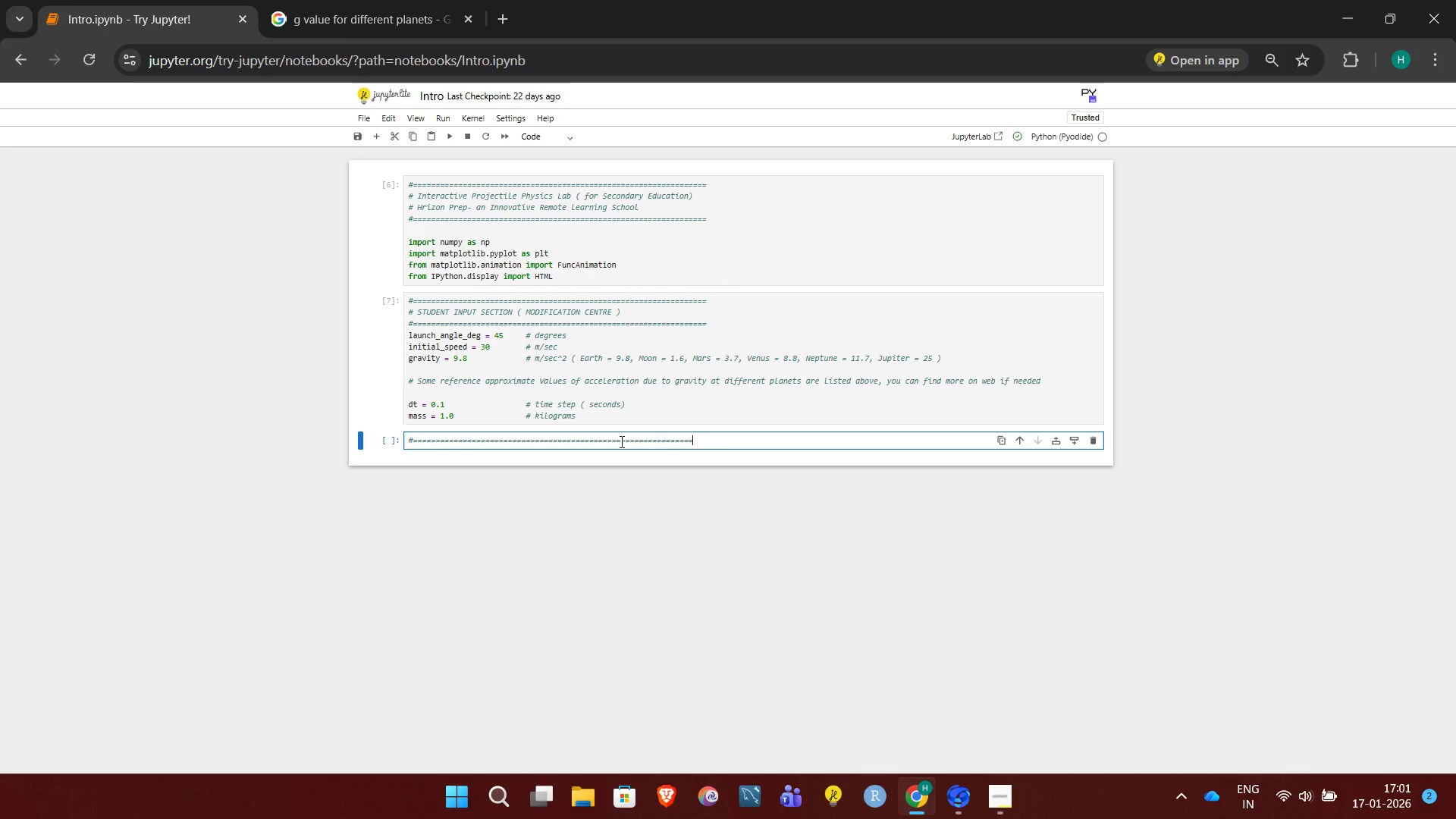 
key(Equal)
 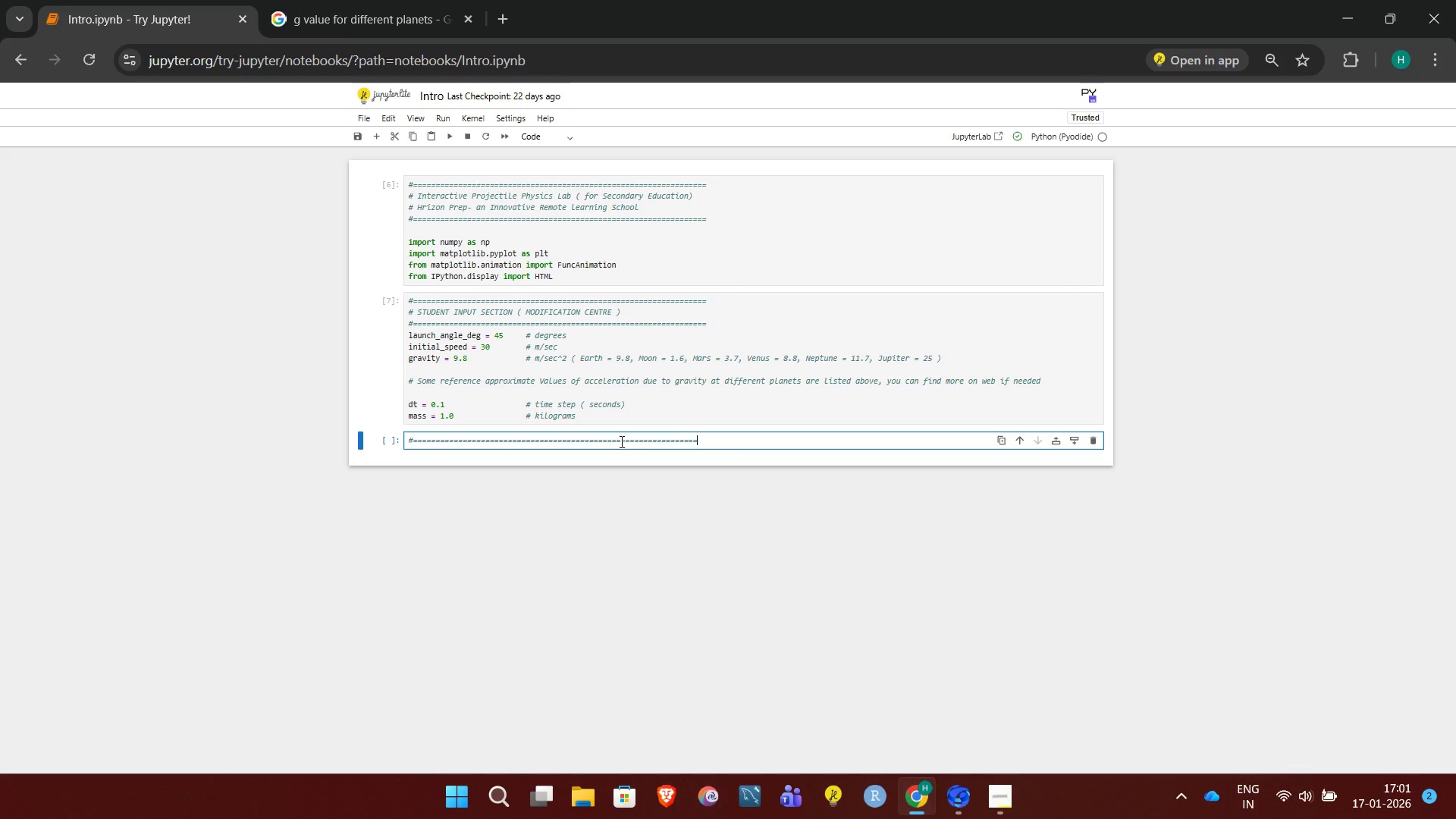 
key(Equal)
 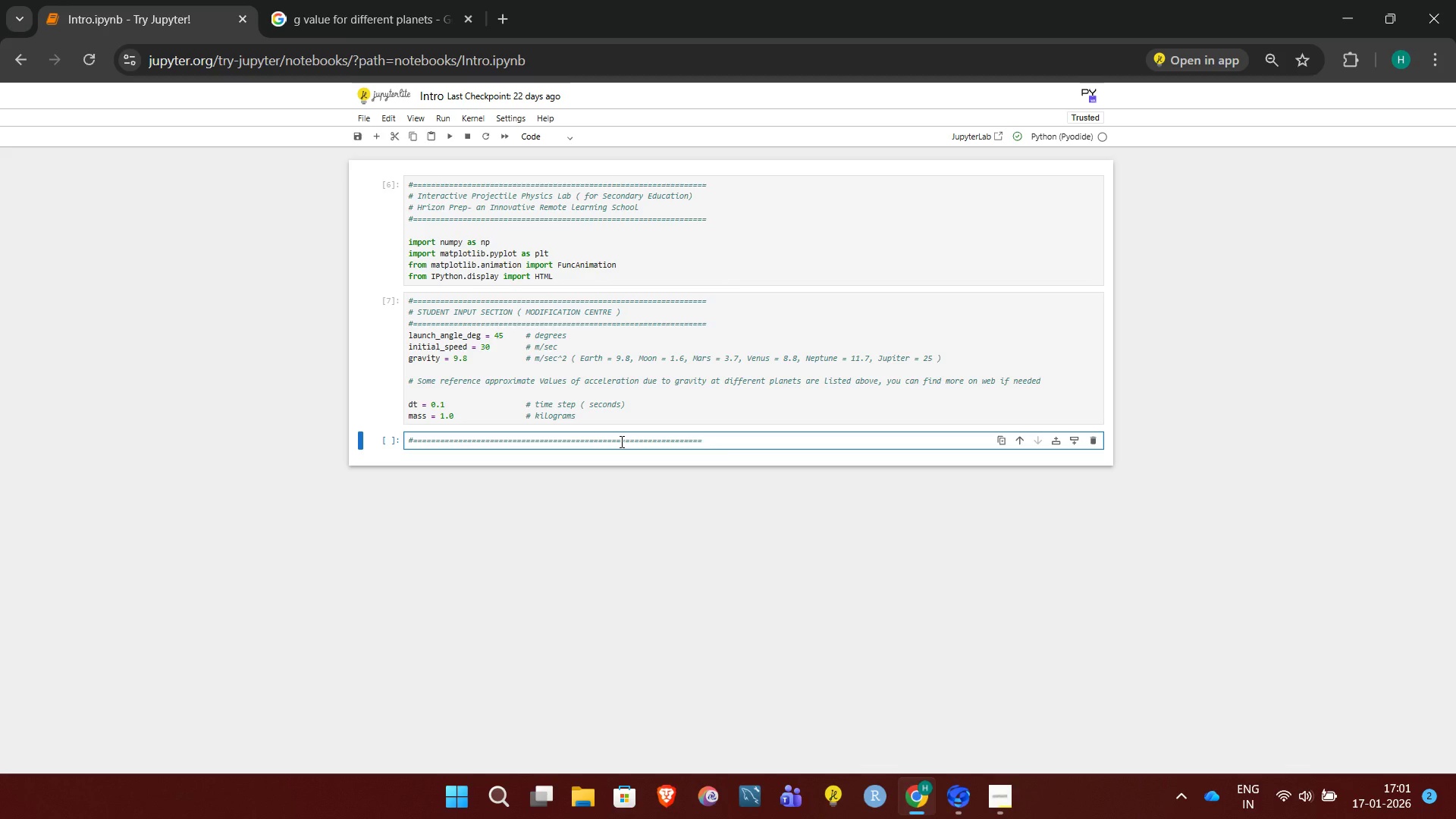 
key(Enter)
 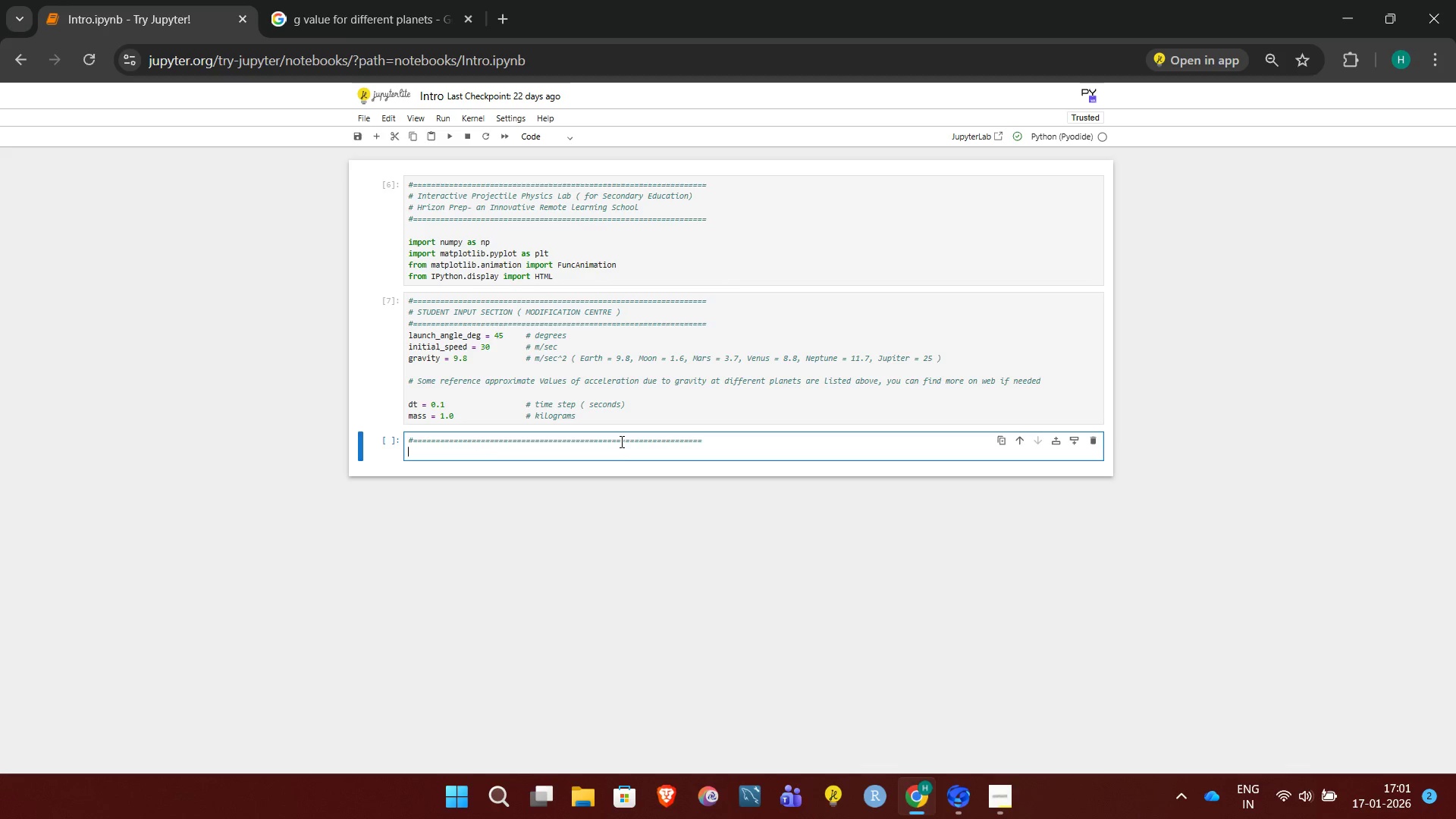 
key(Shift+3)
 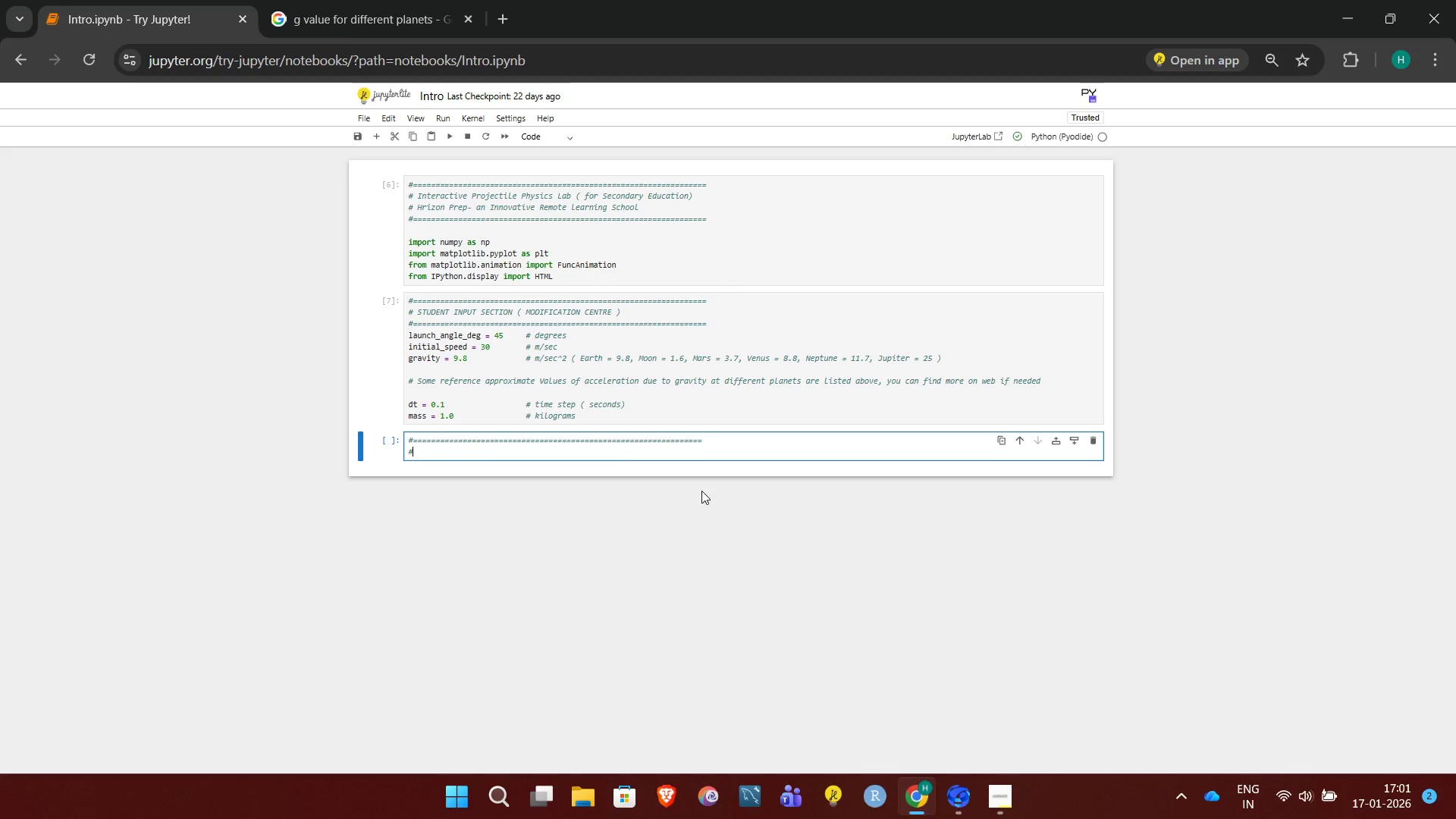 
wait(5.03)
 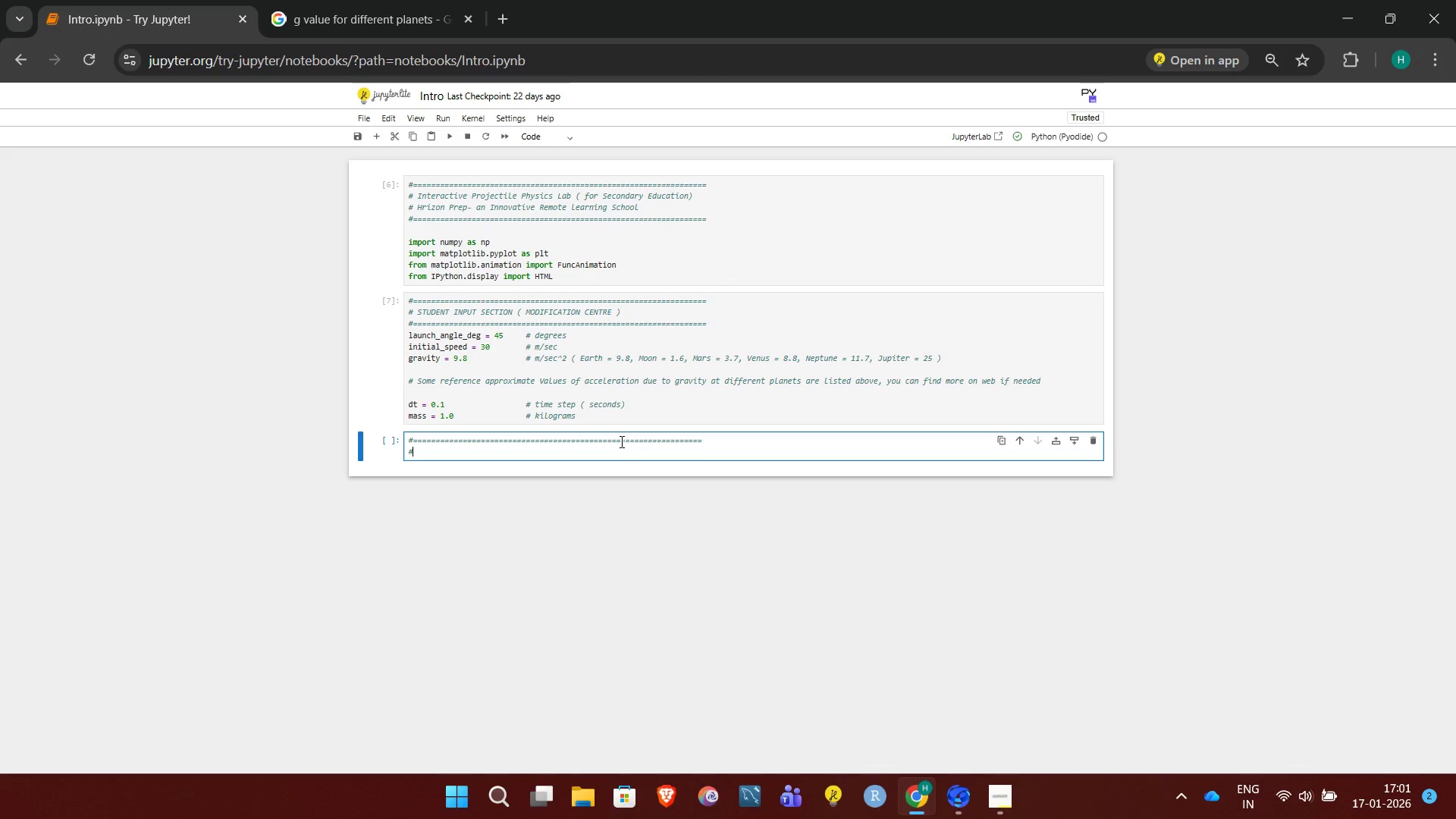 
left_click([998, 801])